 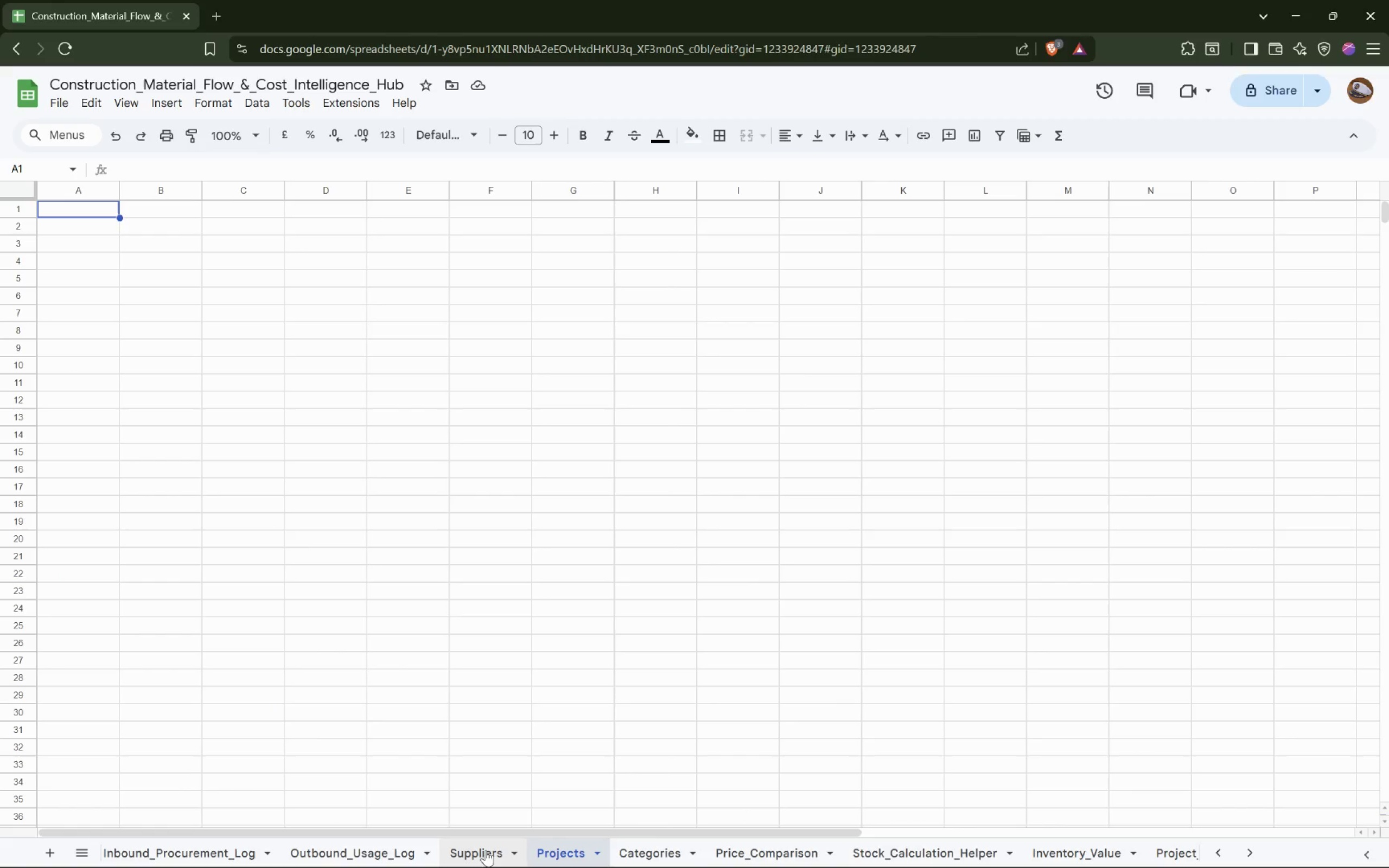 
left_click([177, 297])
 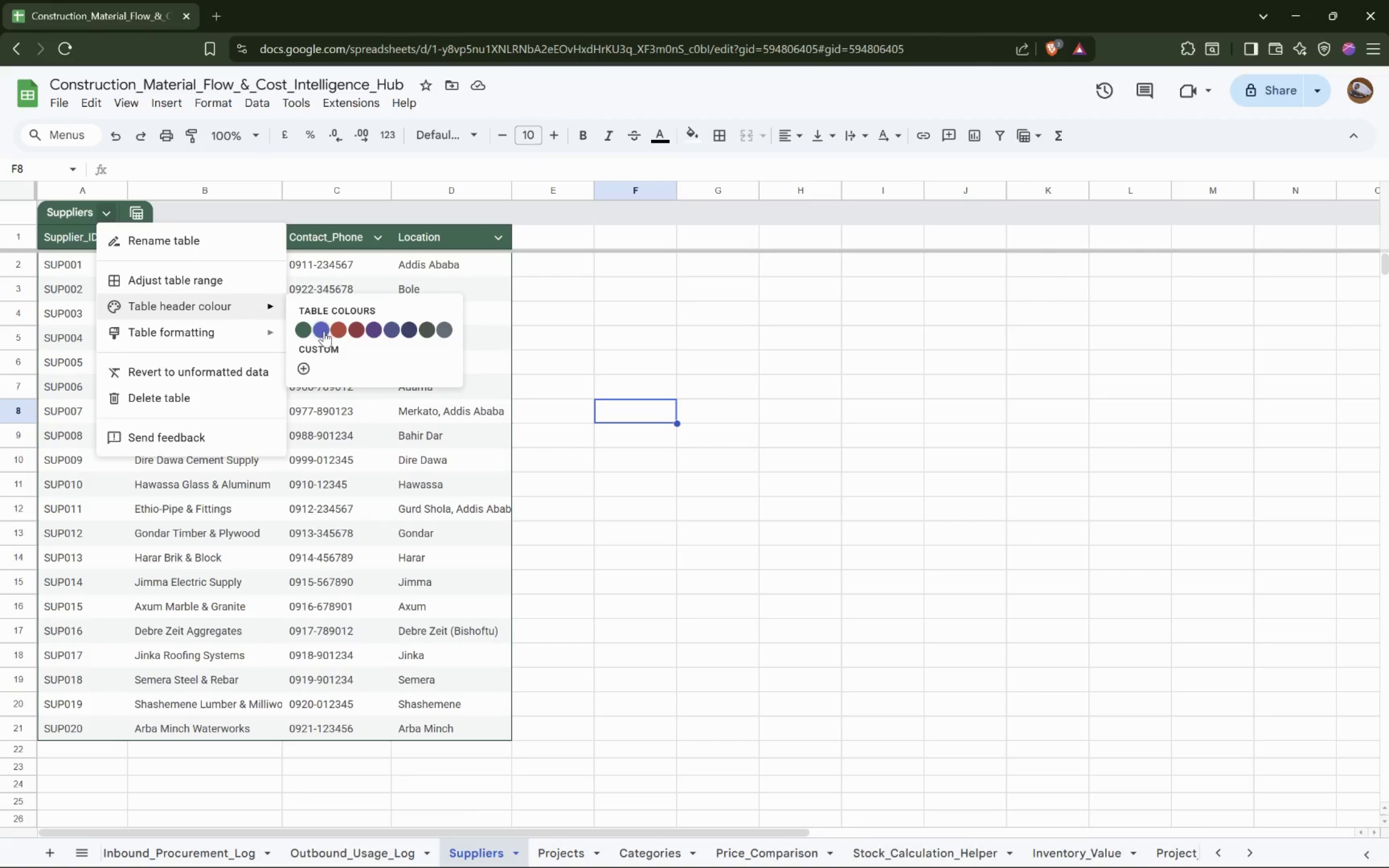 
left_click([326, 345])
 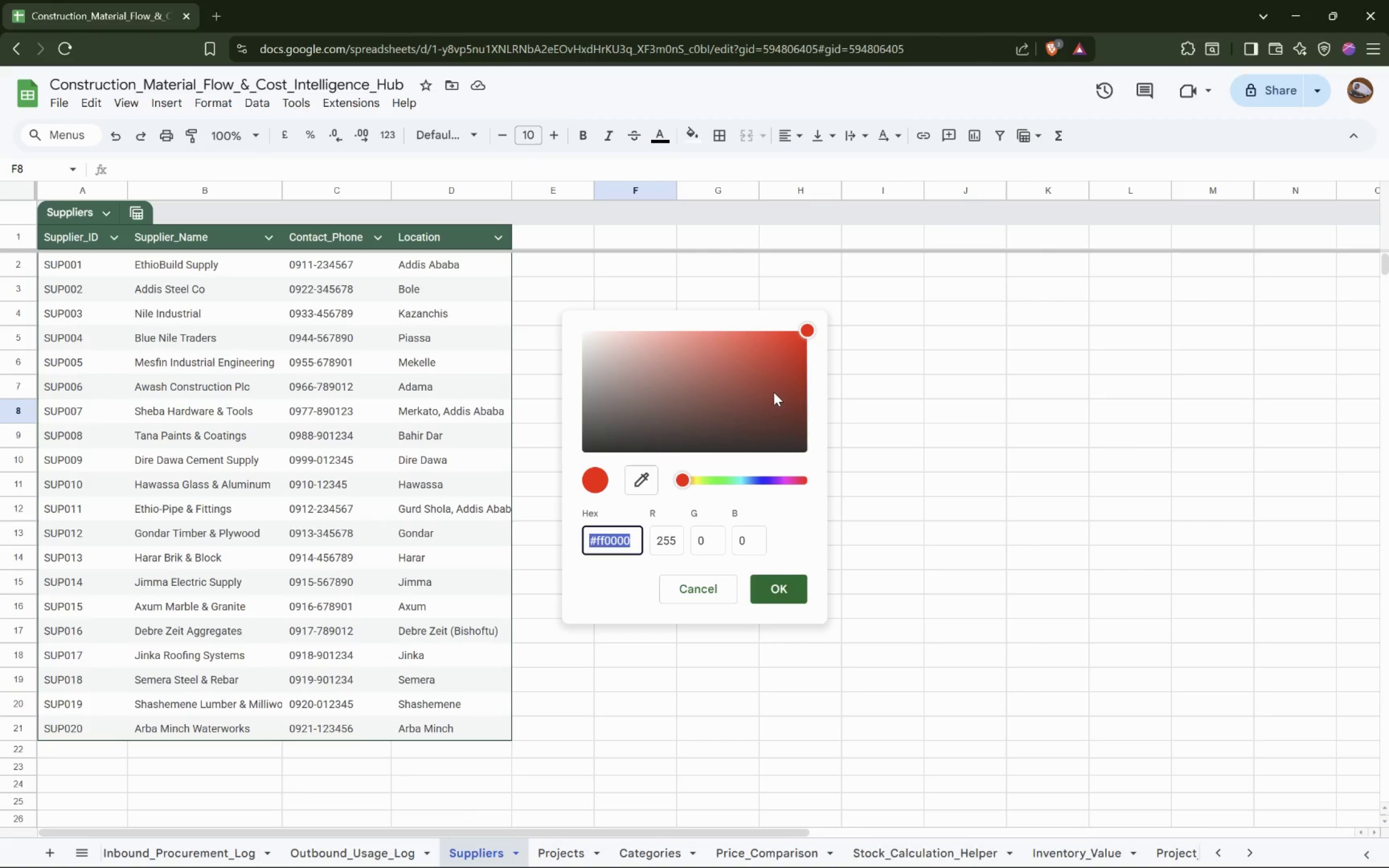 
left_click_drag(start_coordinate=[775, 387], to_coordinate=[741, 377])
 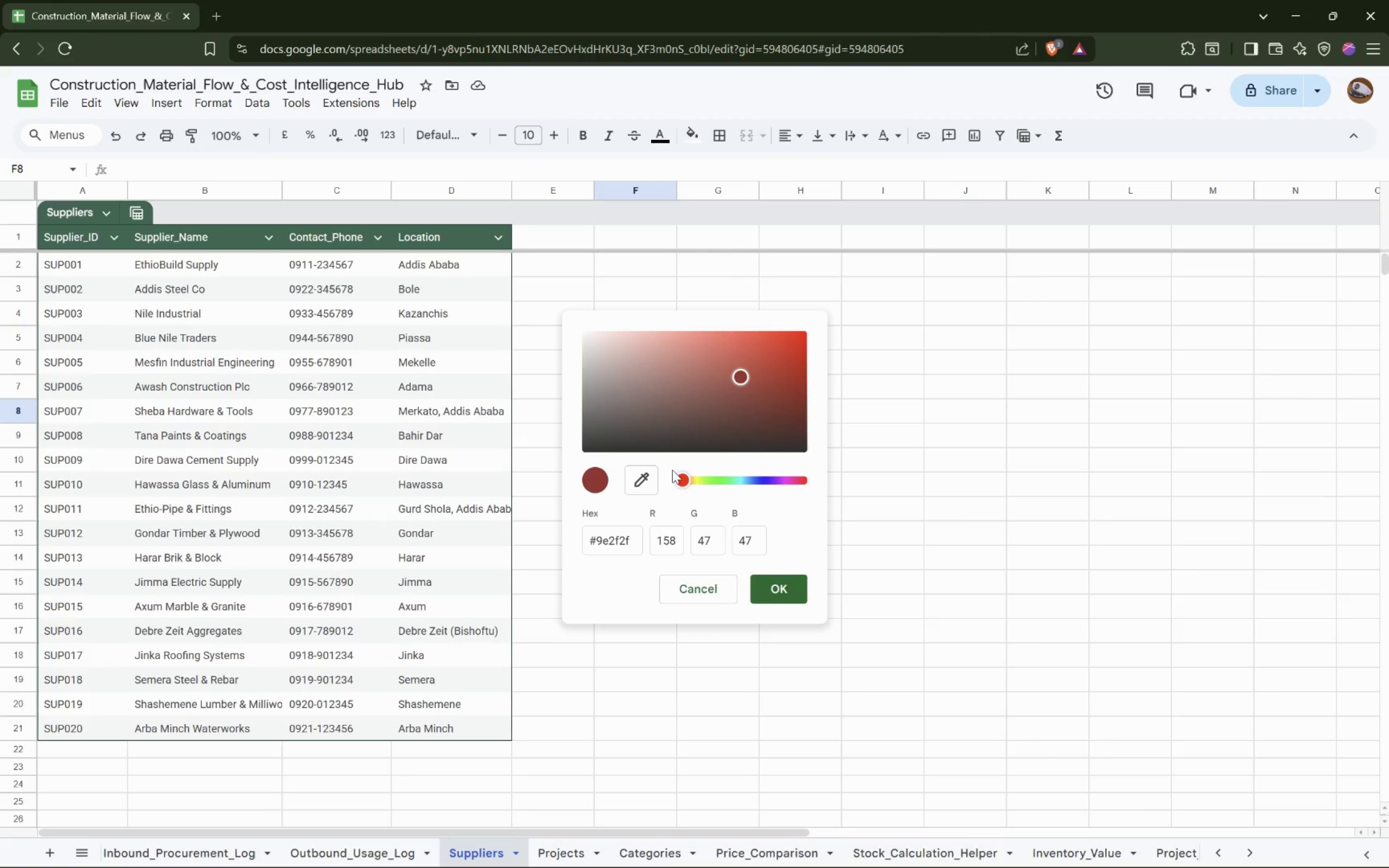 
left_click_drag(start_coordinate=[678, 476], to_coordinate=[729, 473])
 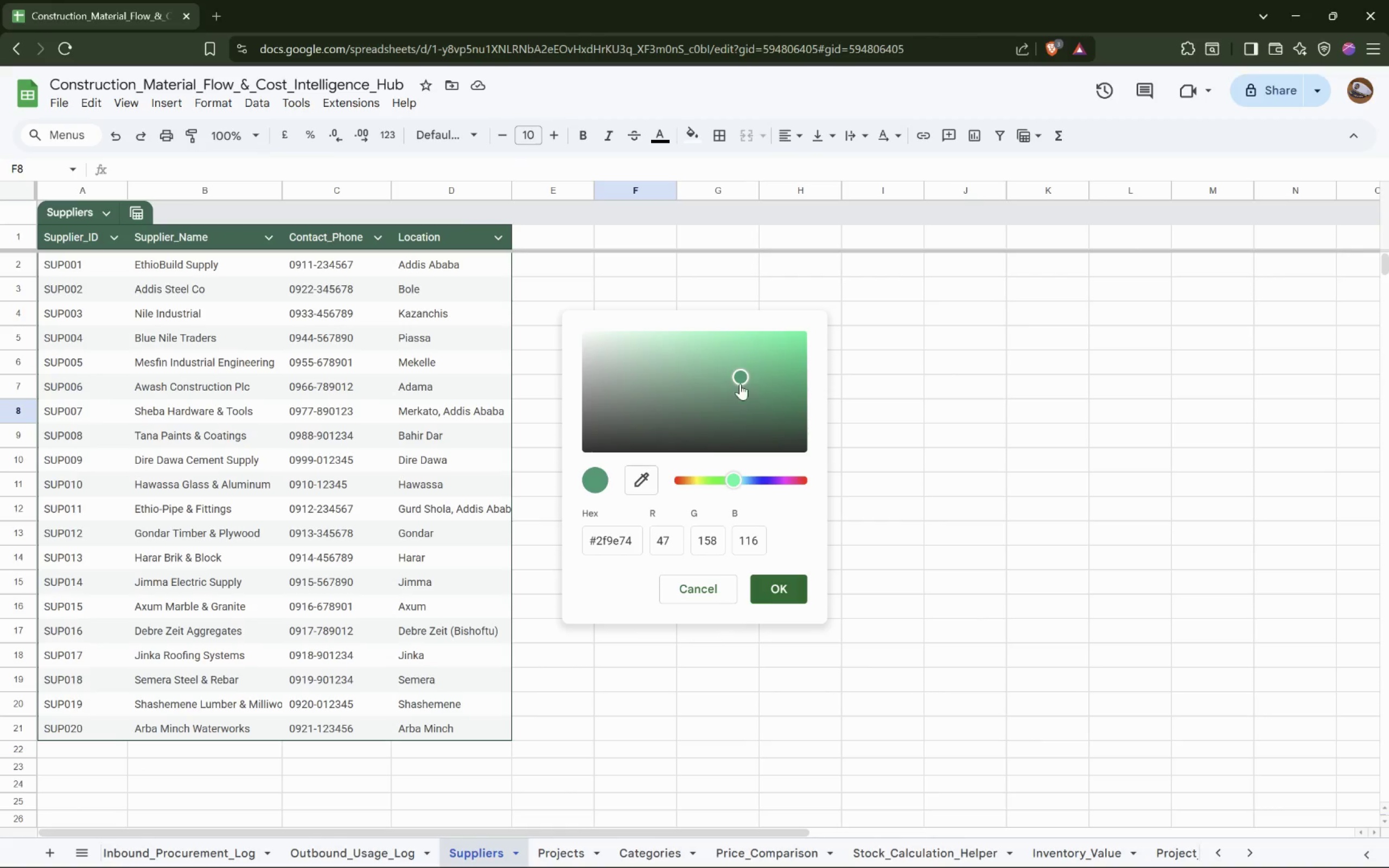 
left_click_drag(start_coordinate=[739, 380], to_coordinate=[740, 366])
 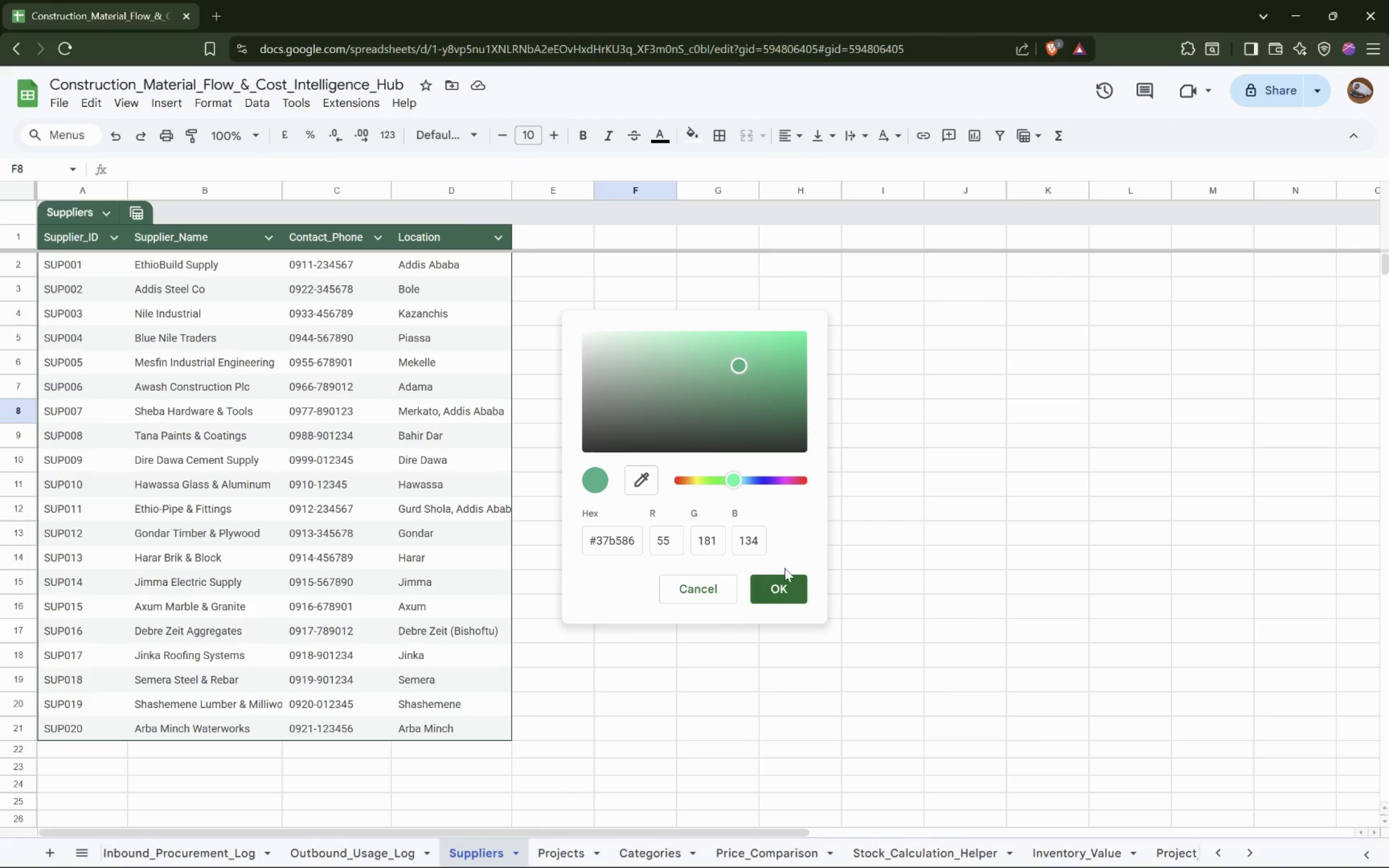 
left_click([787, 586])
 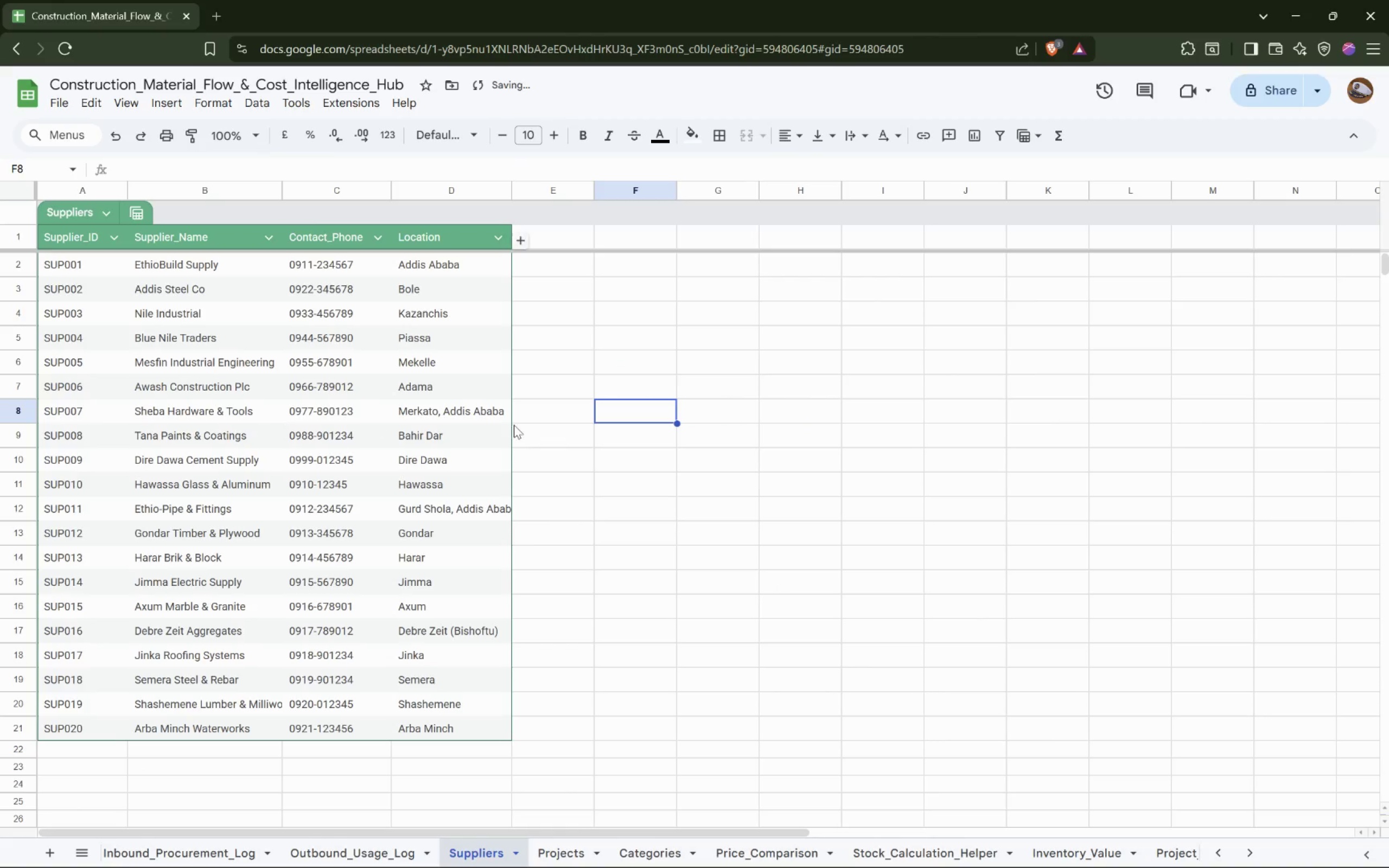 
left_click([687, 507])
 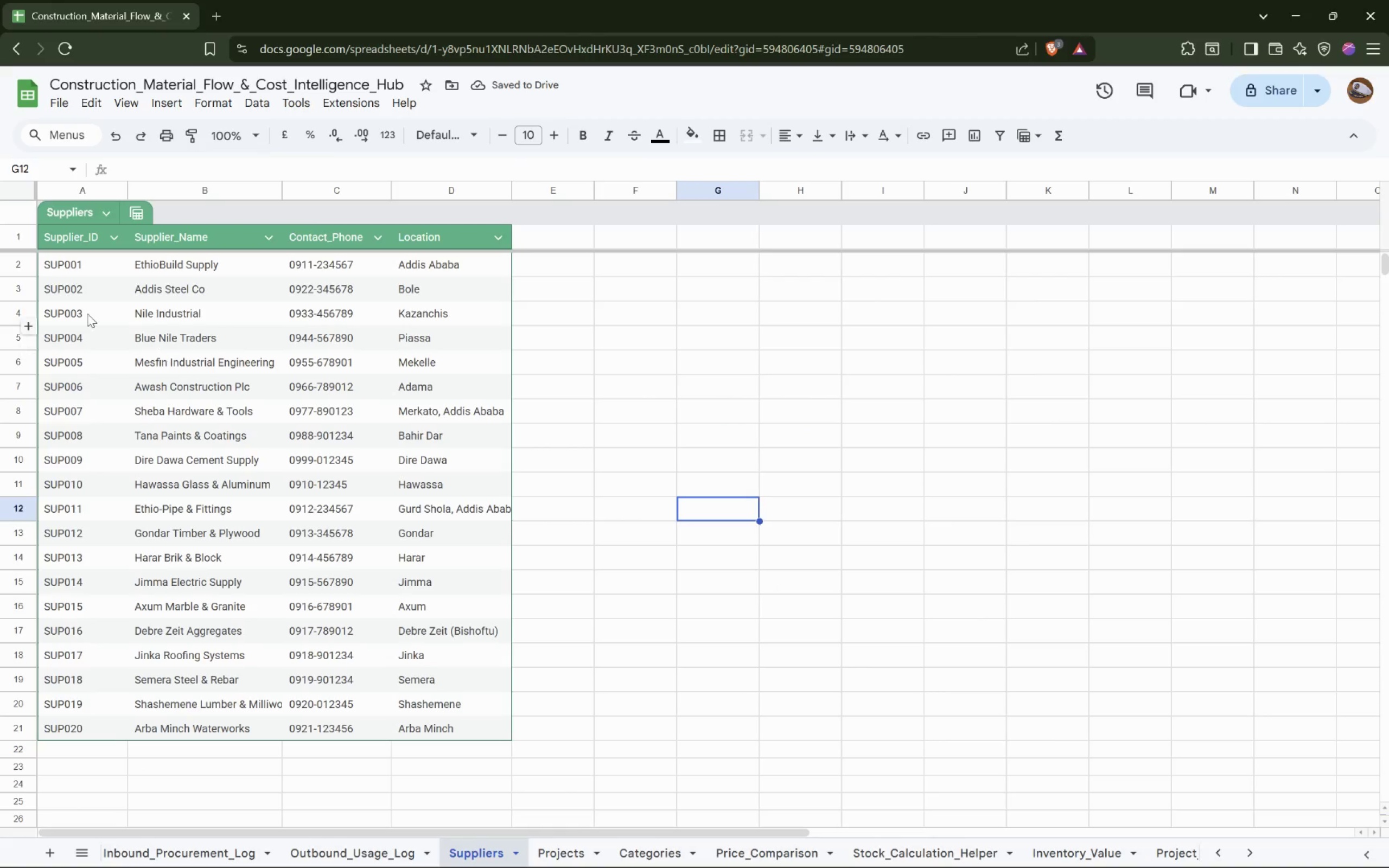 
left_click([78, 265])
 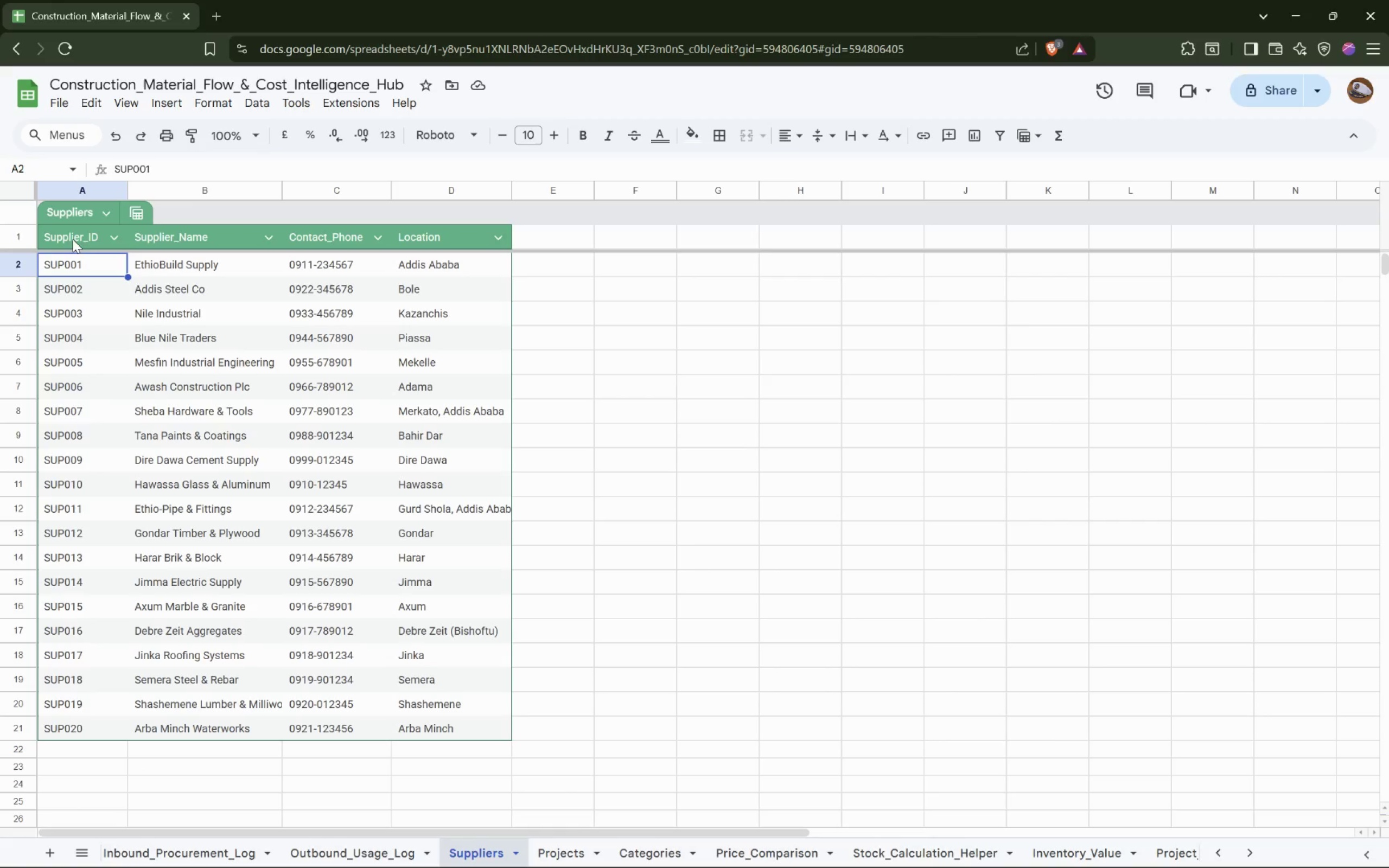 
left_click([89, 237])
 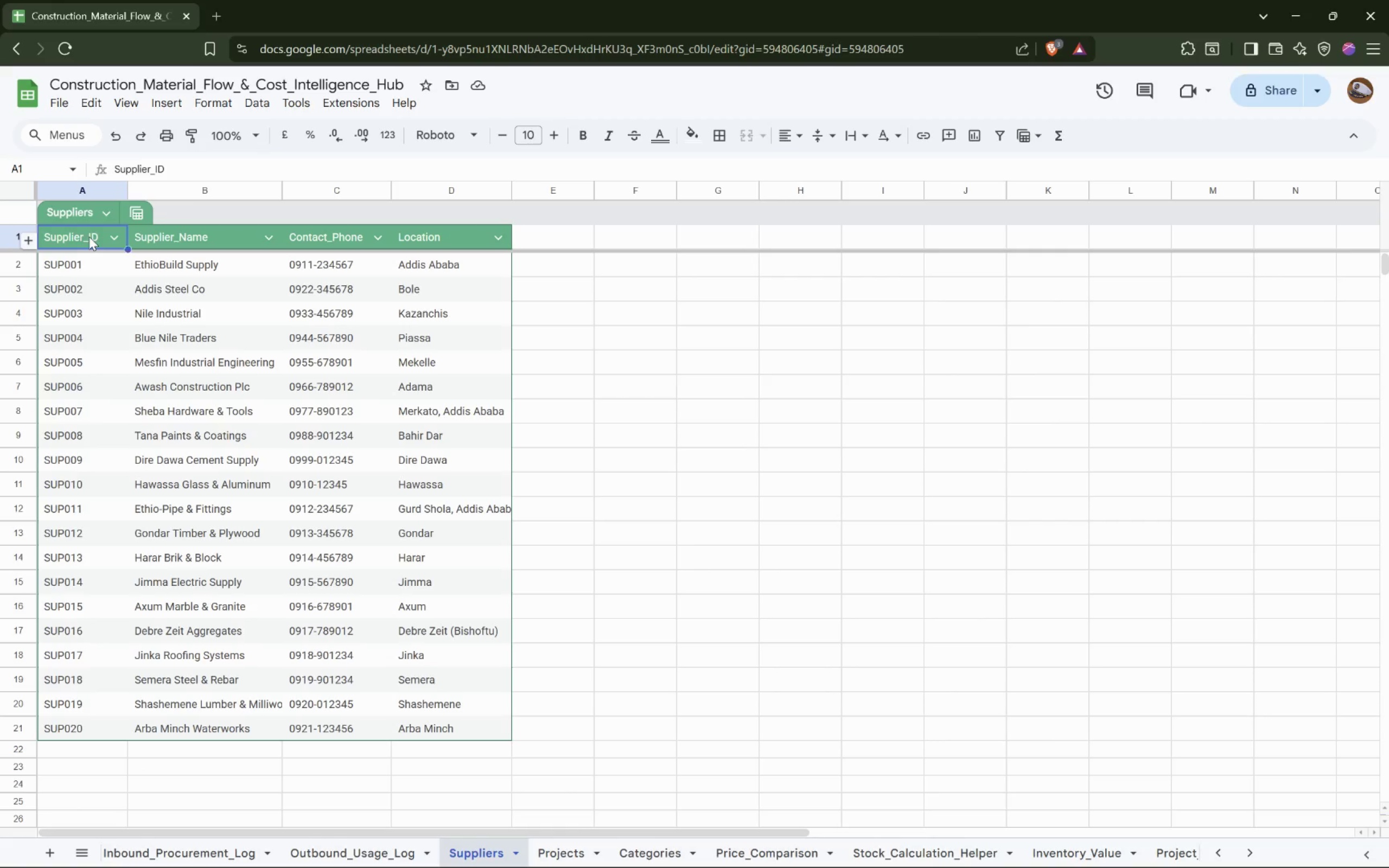 
mouse_move([129, 241])
 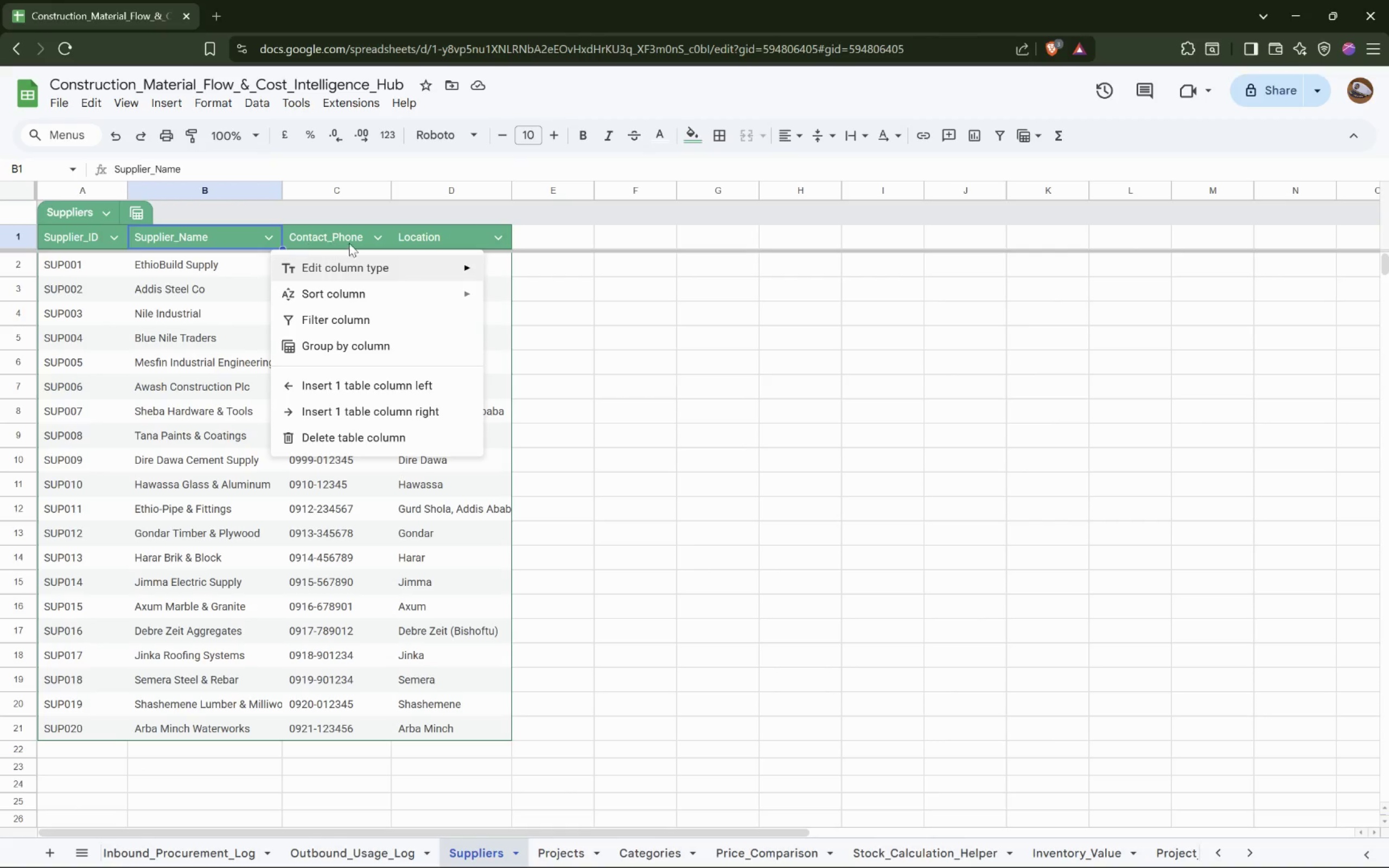 
left_click([379, 241])
 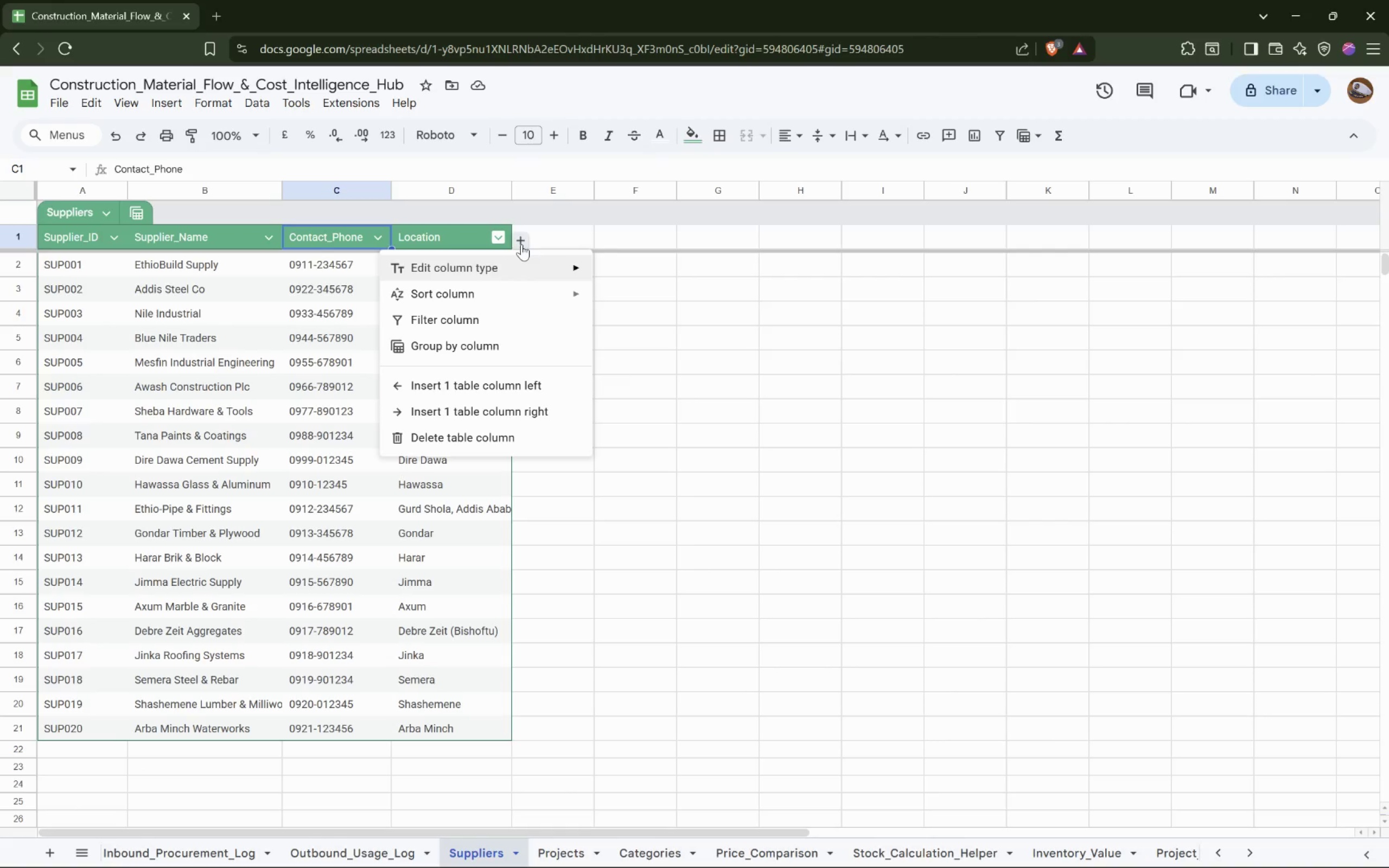 
left_click([494, 236])
 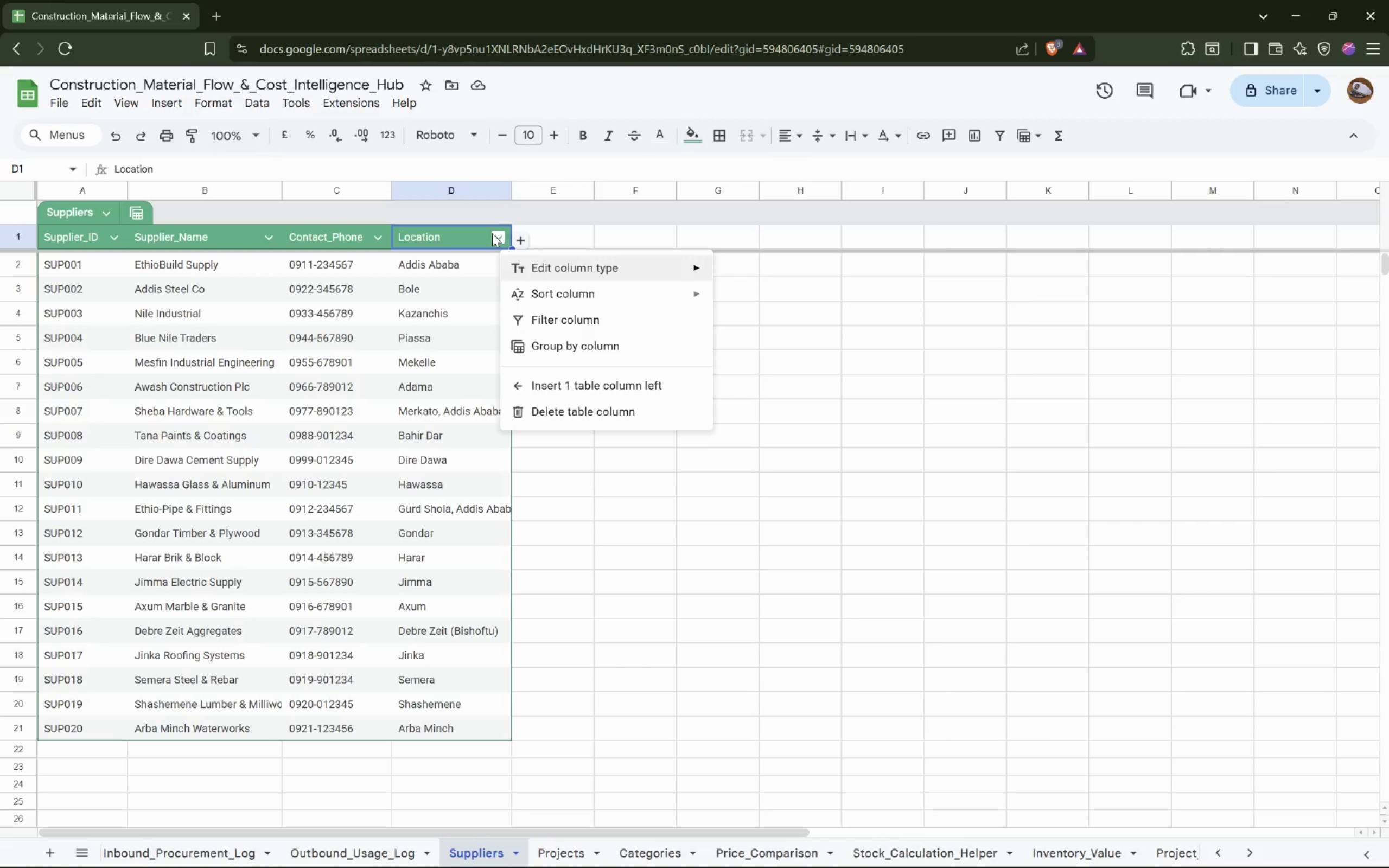 
wait(18.36)
 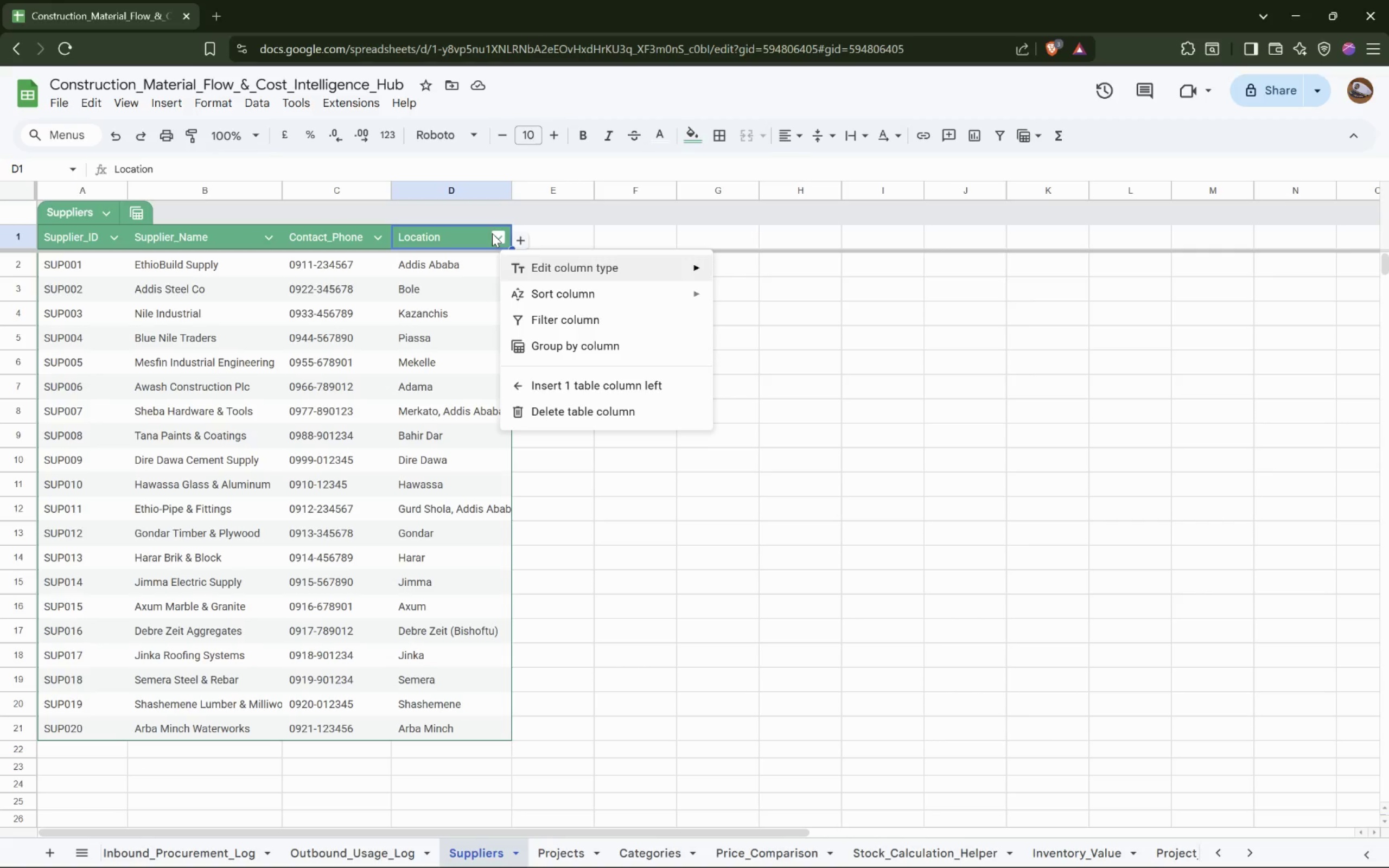 
left_click([560, 853])
 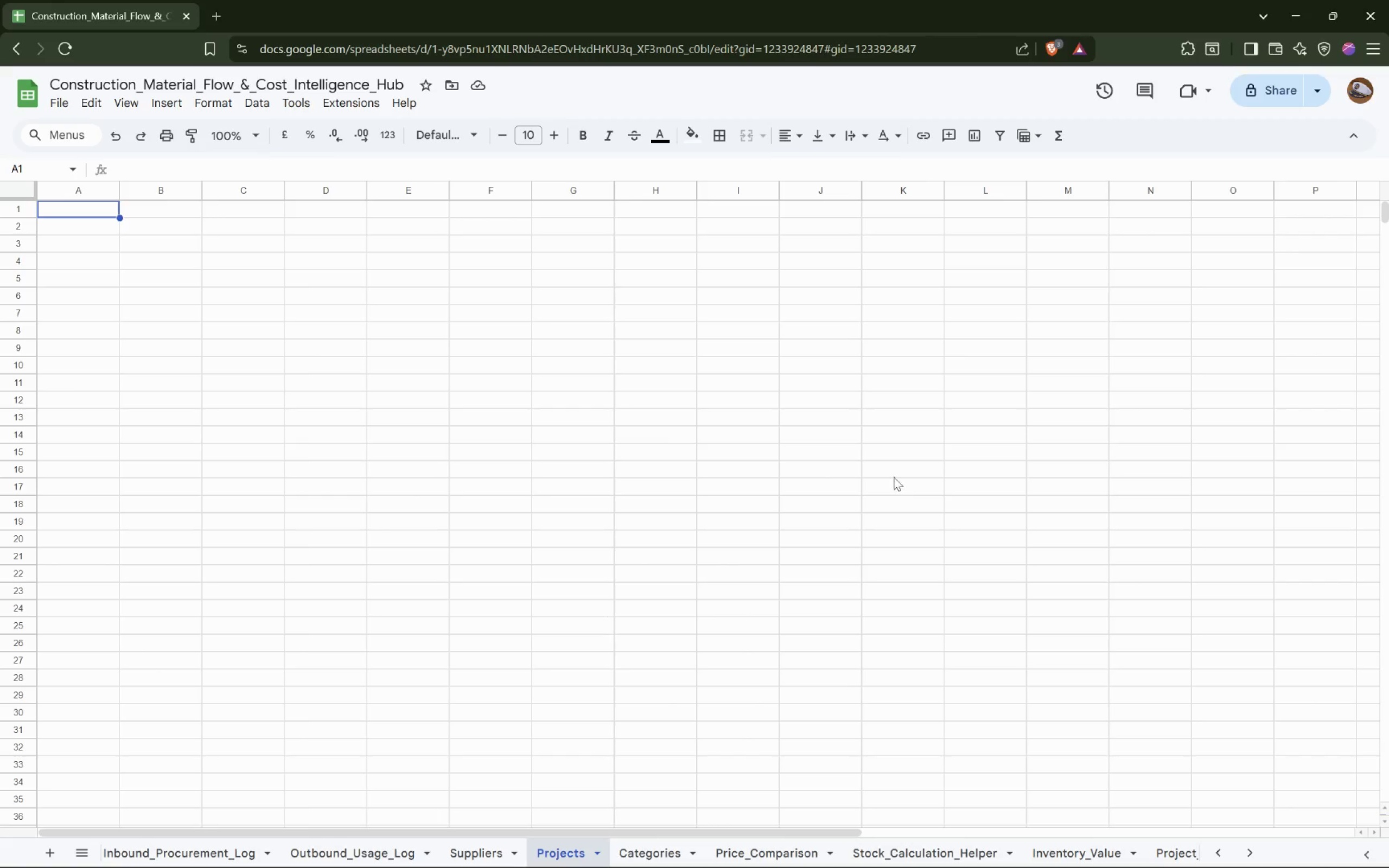 
wait(10.42)
 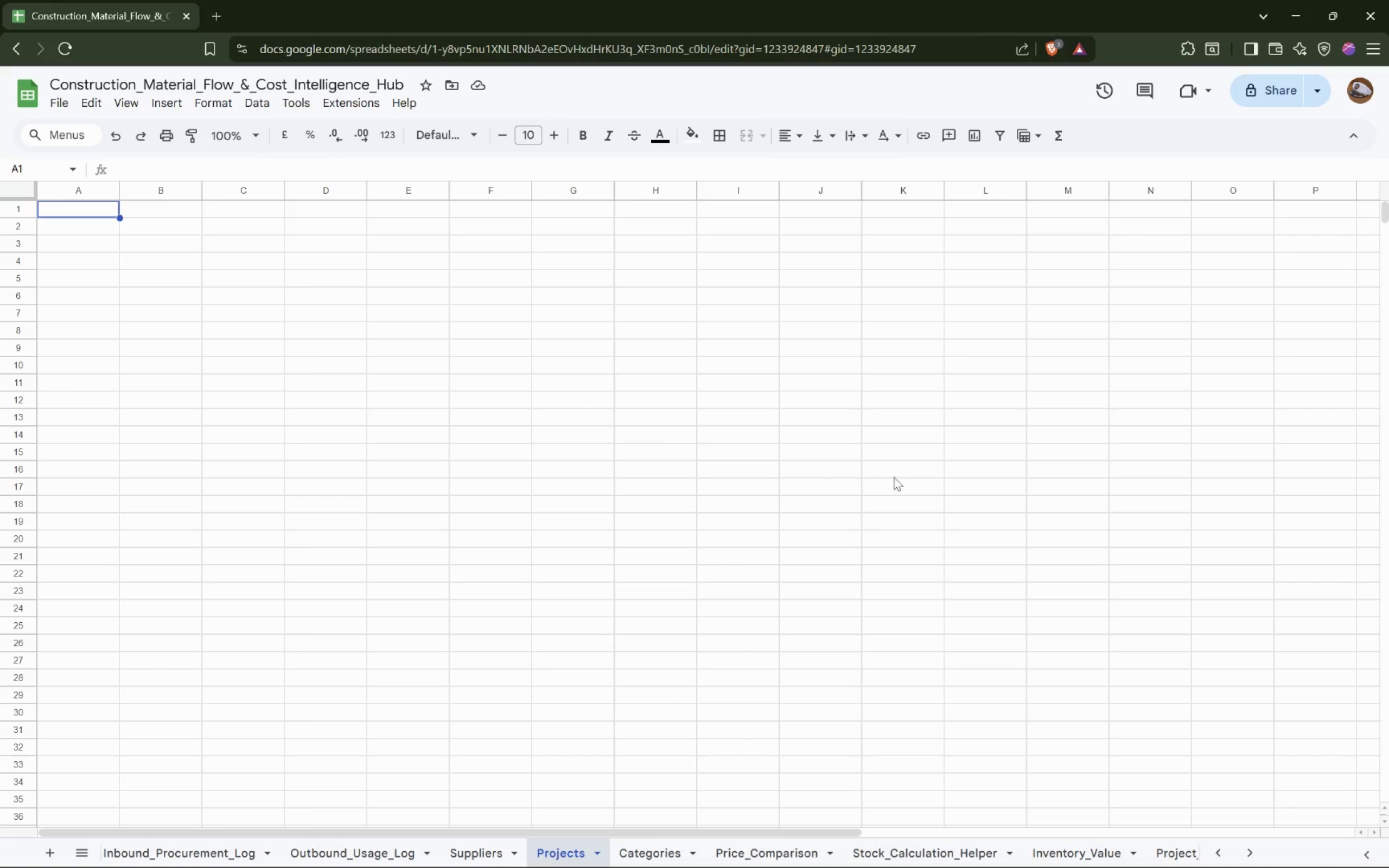 
left_click([610, 635])
 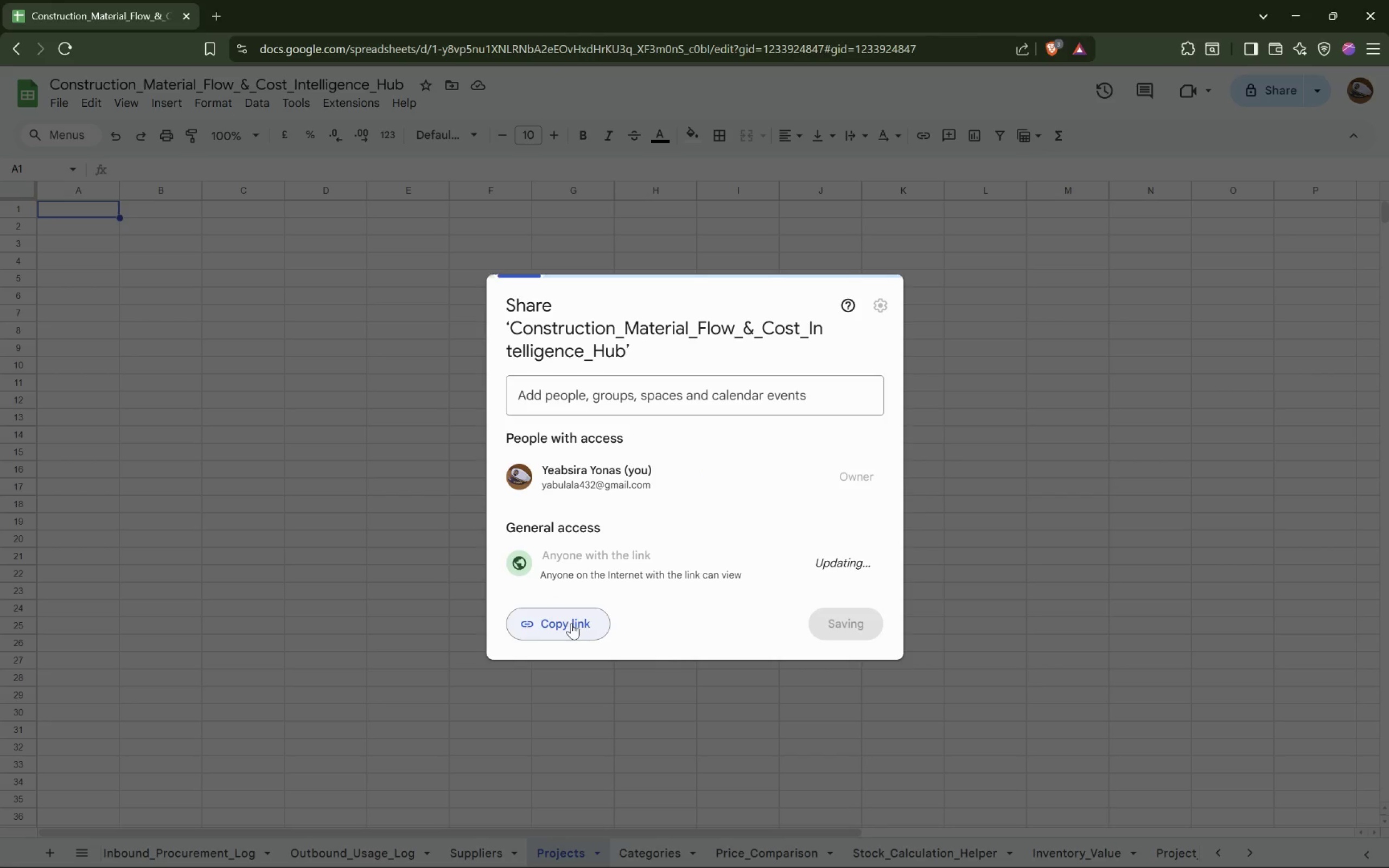 
left_click([571, 623])
 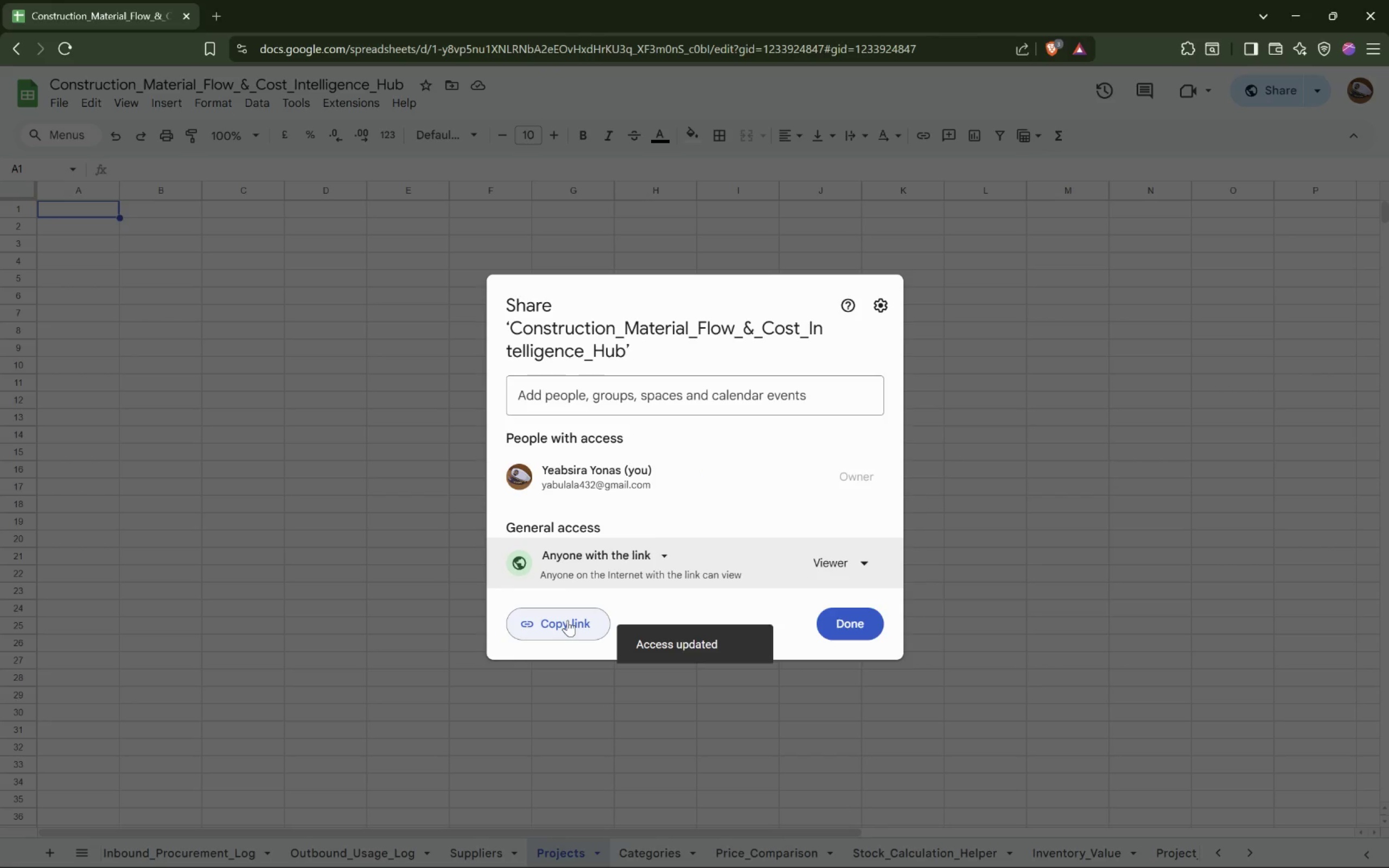 
left_click([568, 620])
 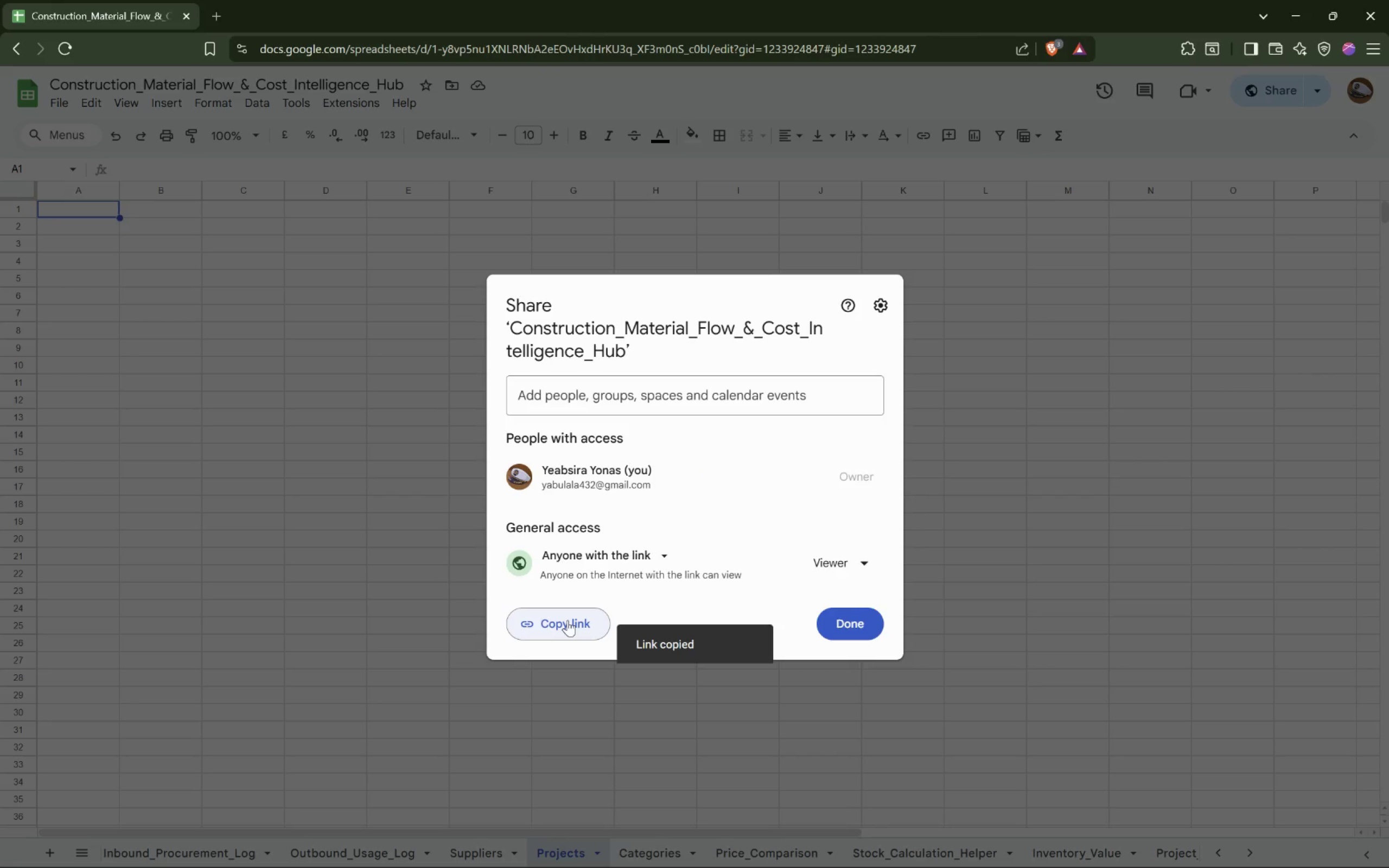 
left_click([568, 620])
 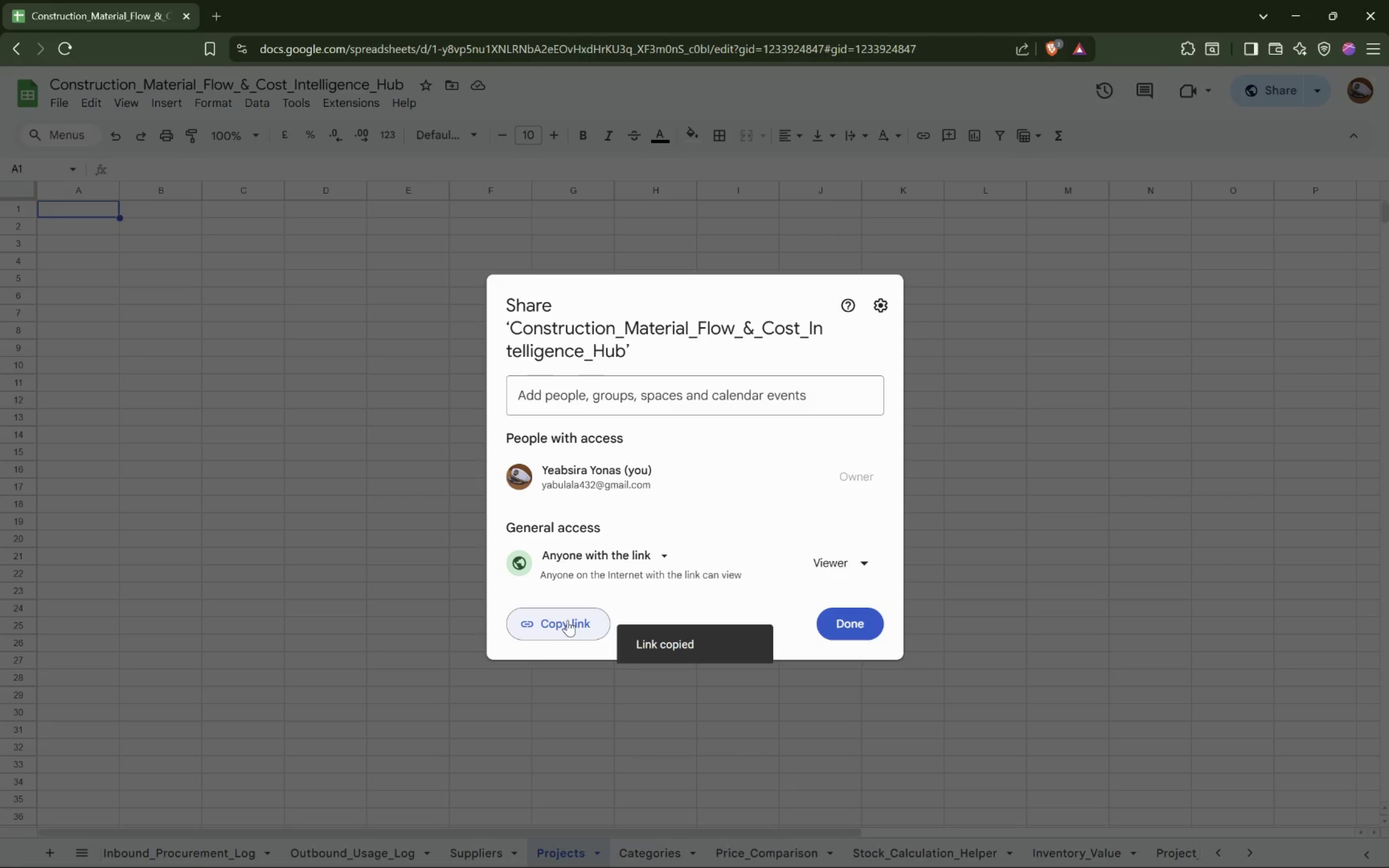 
hold_key(key=AltLeft, duration=0.77)
 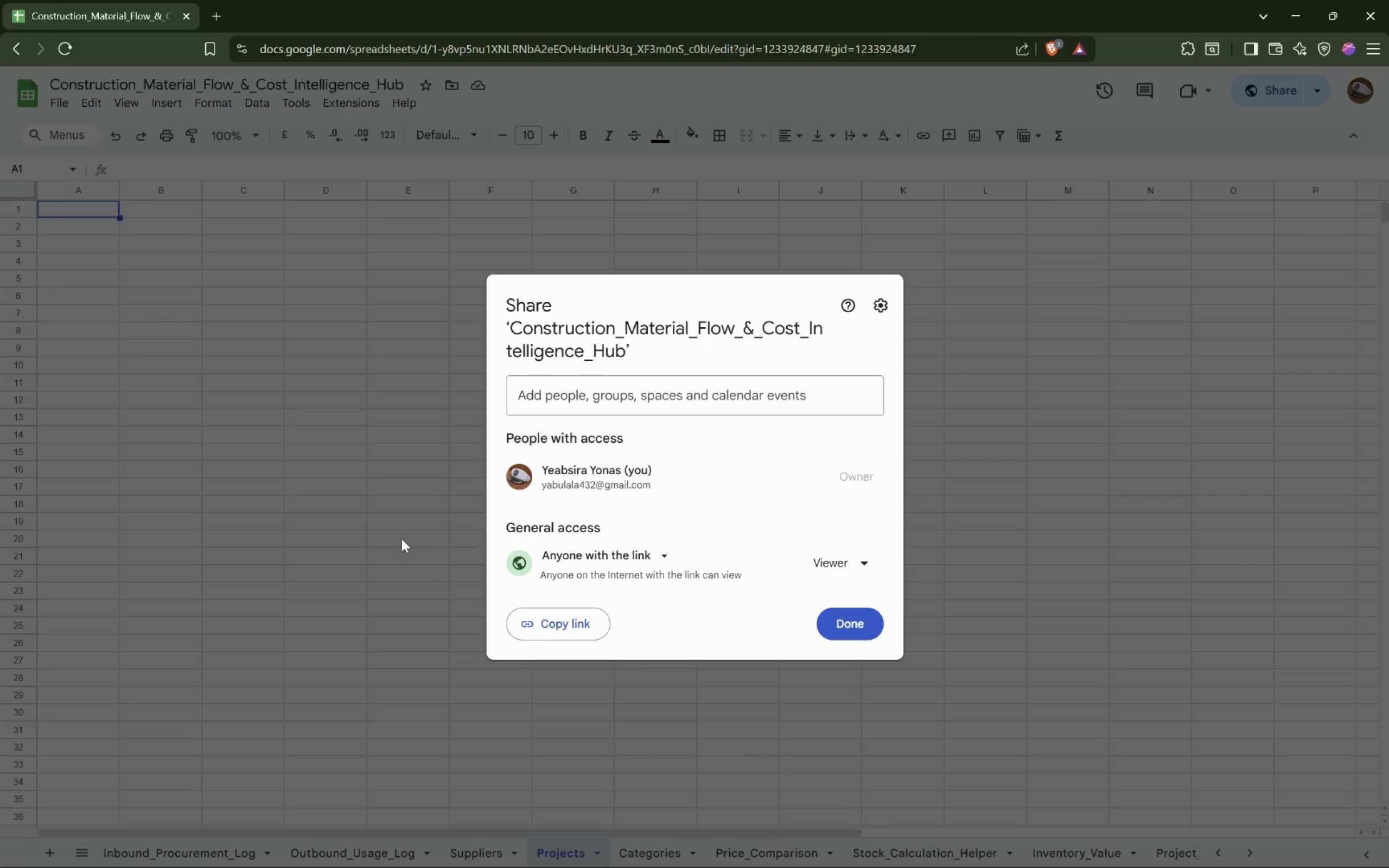 
left_click([358, 493])
 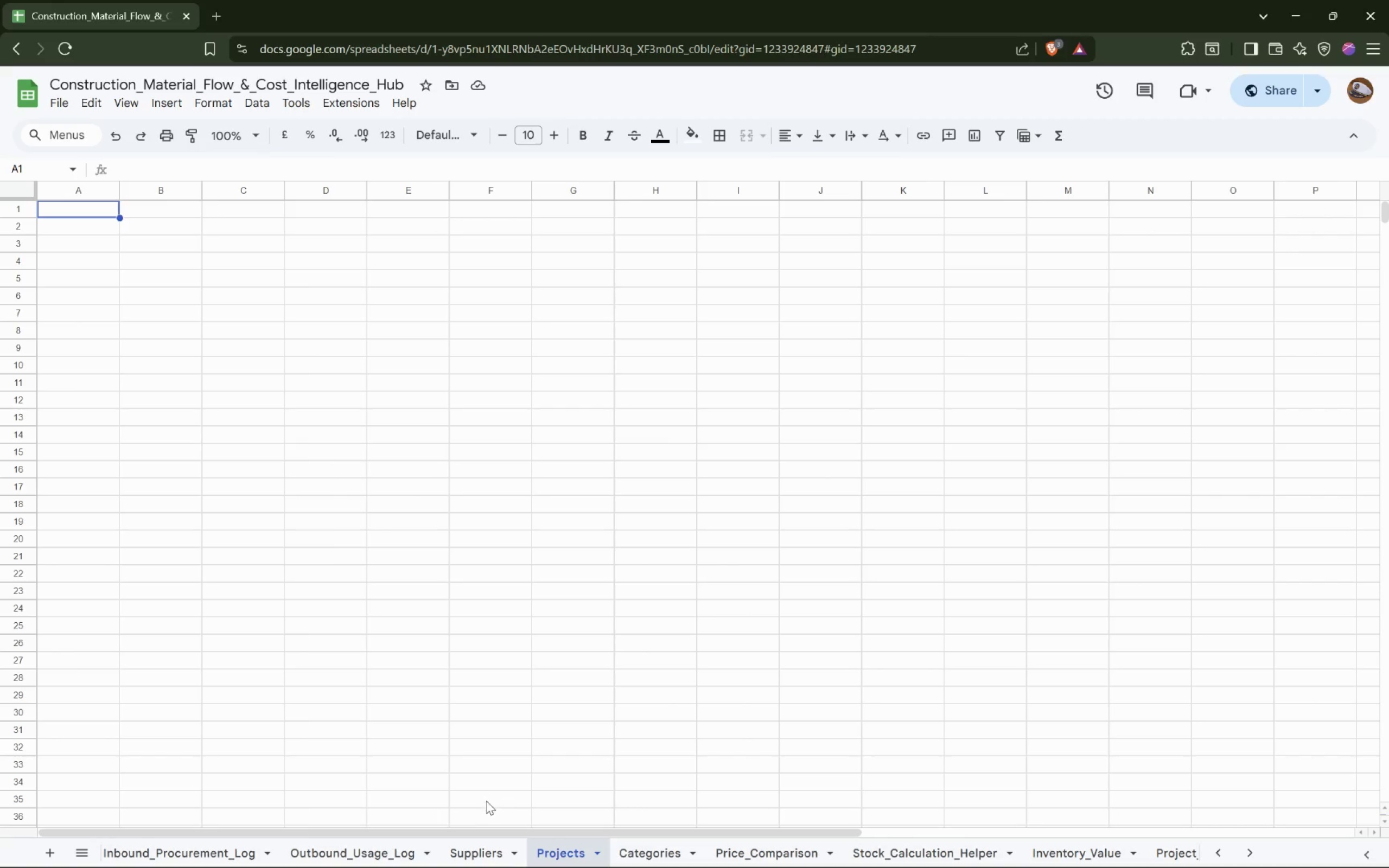 
left_click([481, 851])
 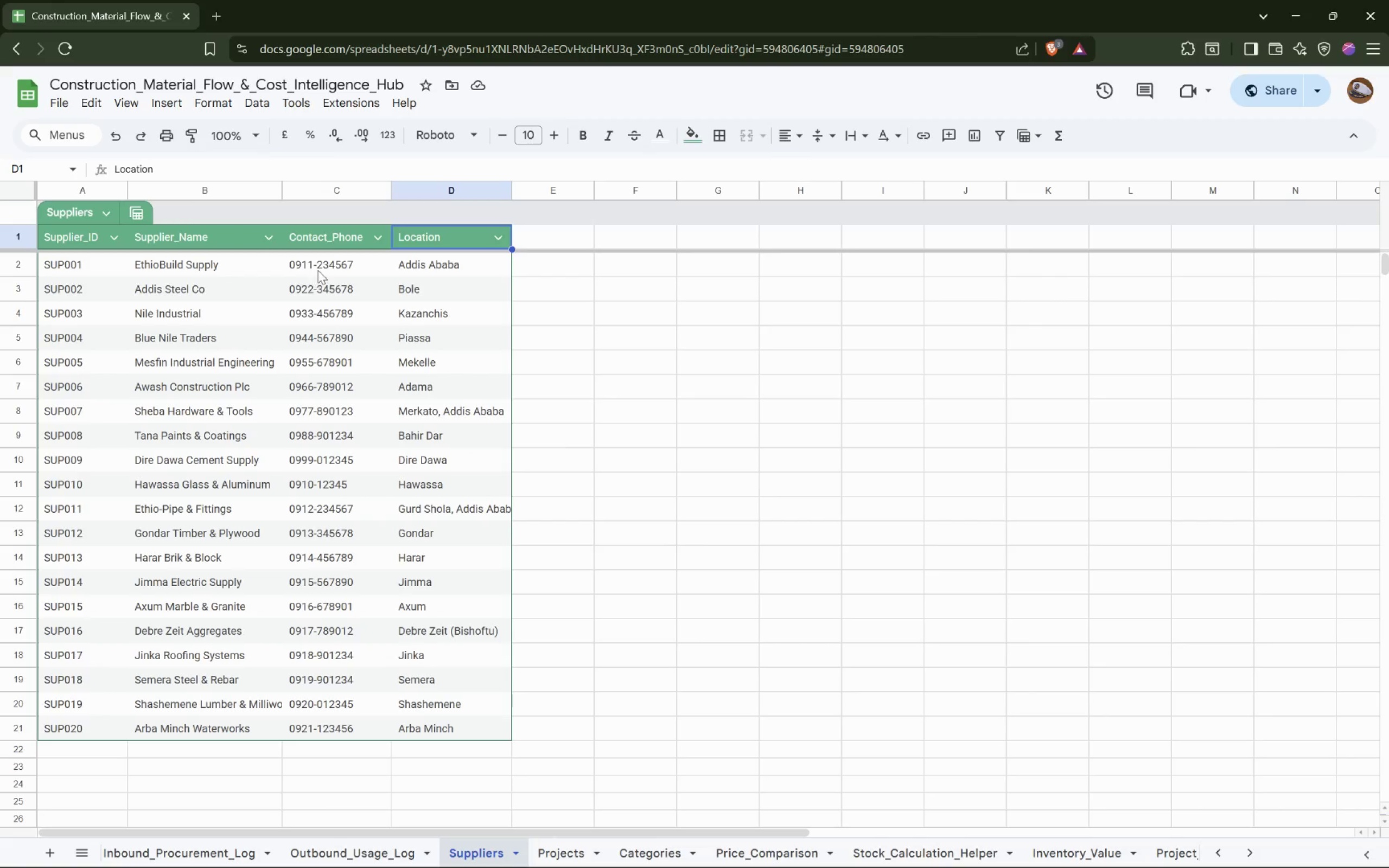 
left_click([346, 239])
 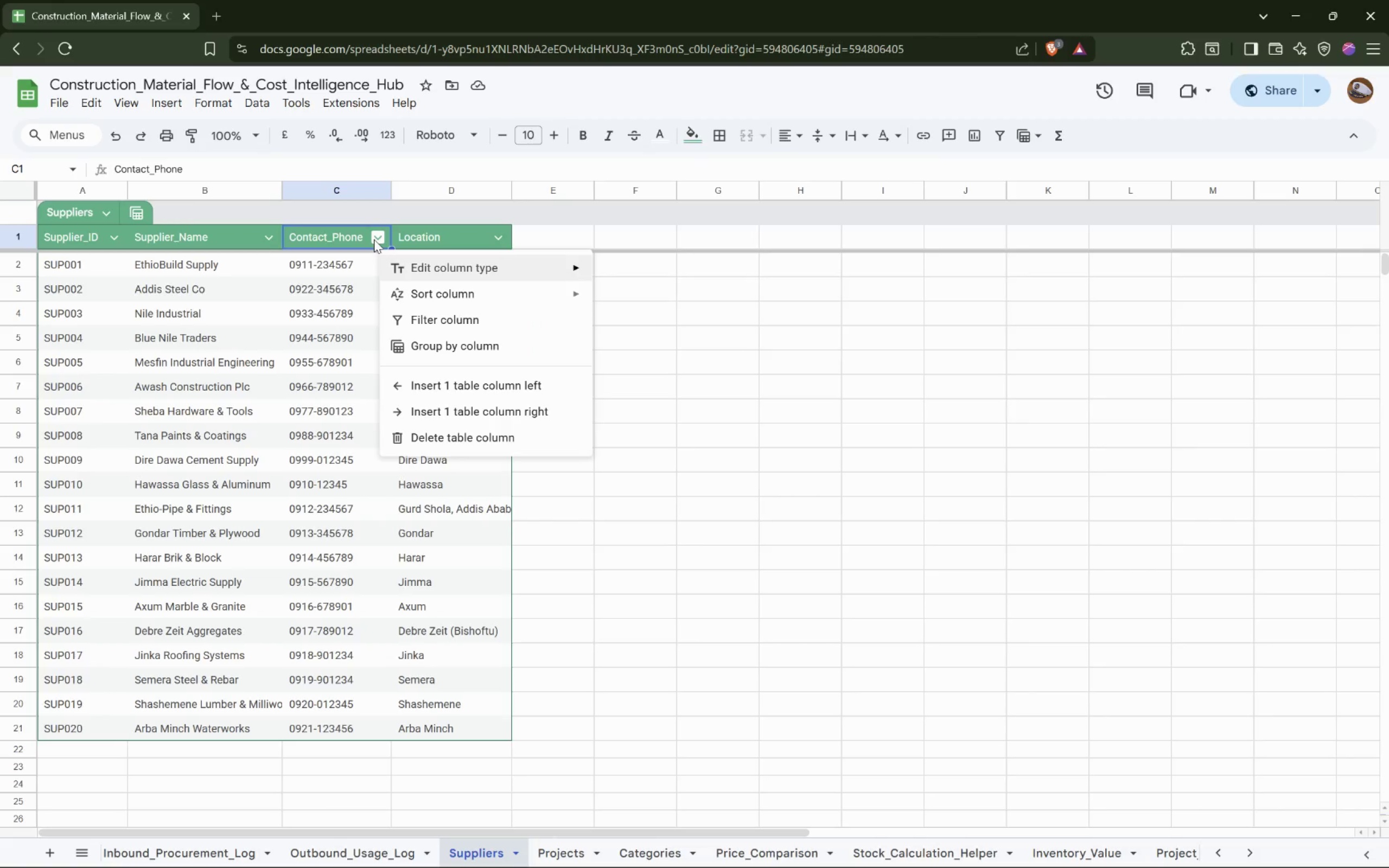 
left_click([374, 239])
 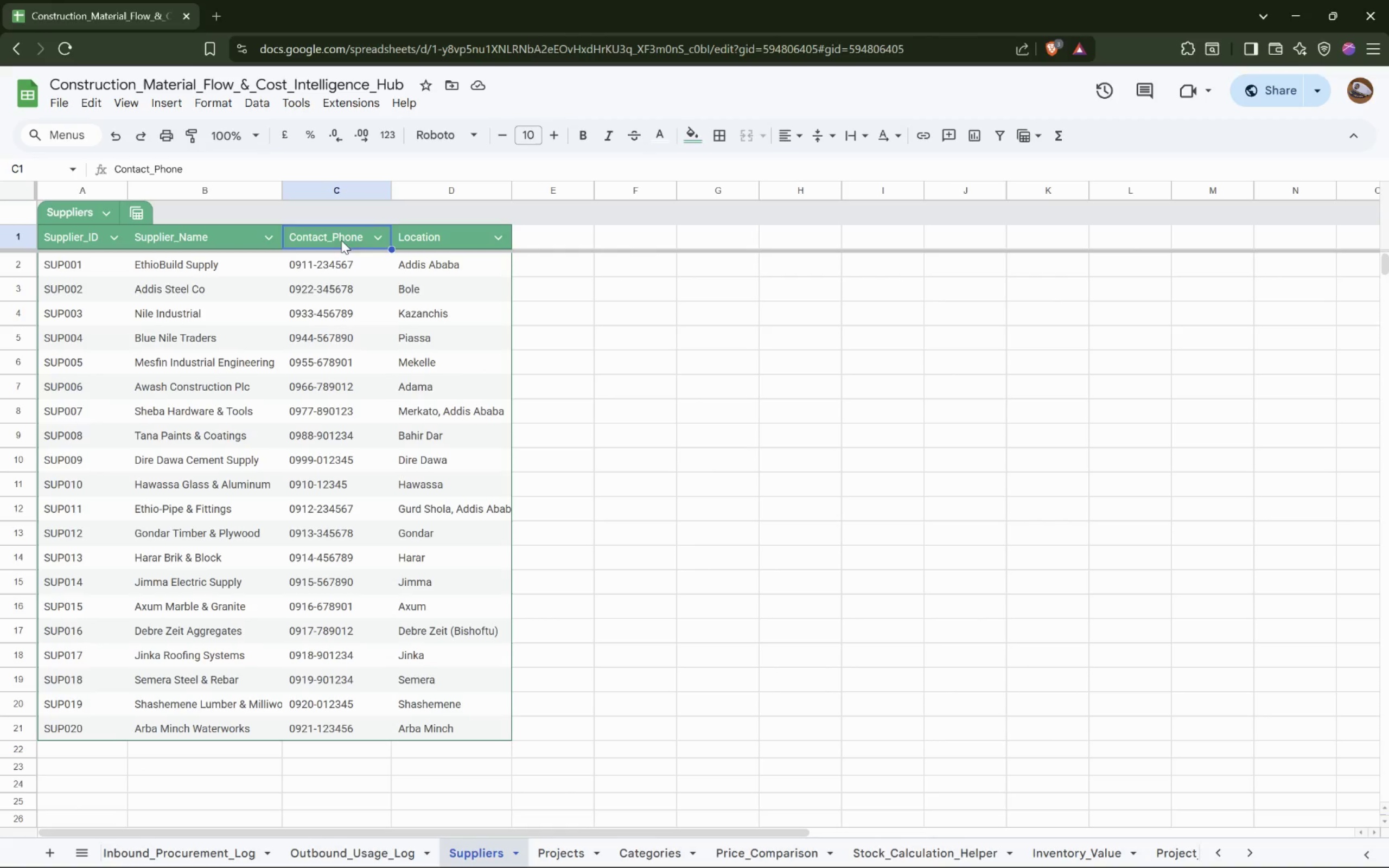 
mouse_move([251, 247])
 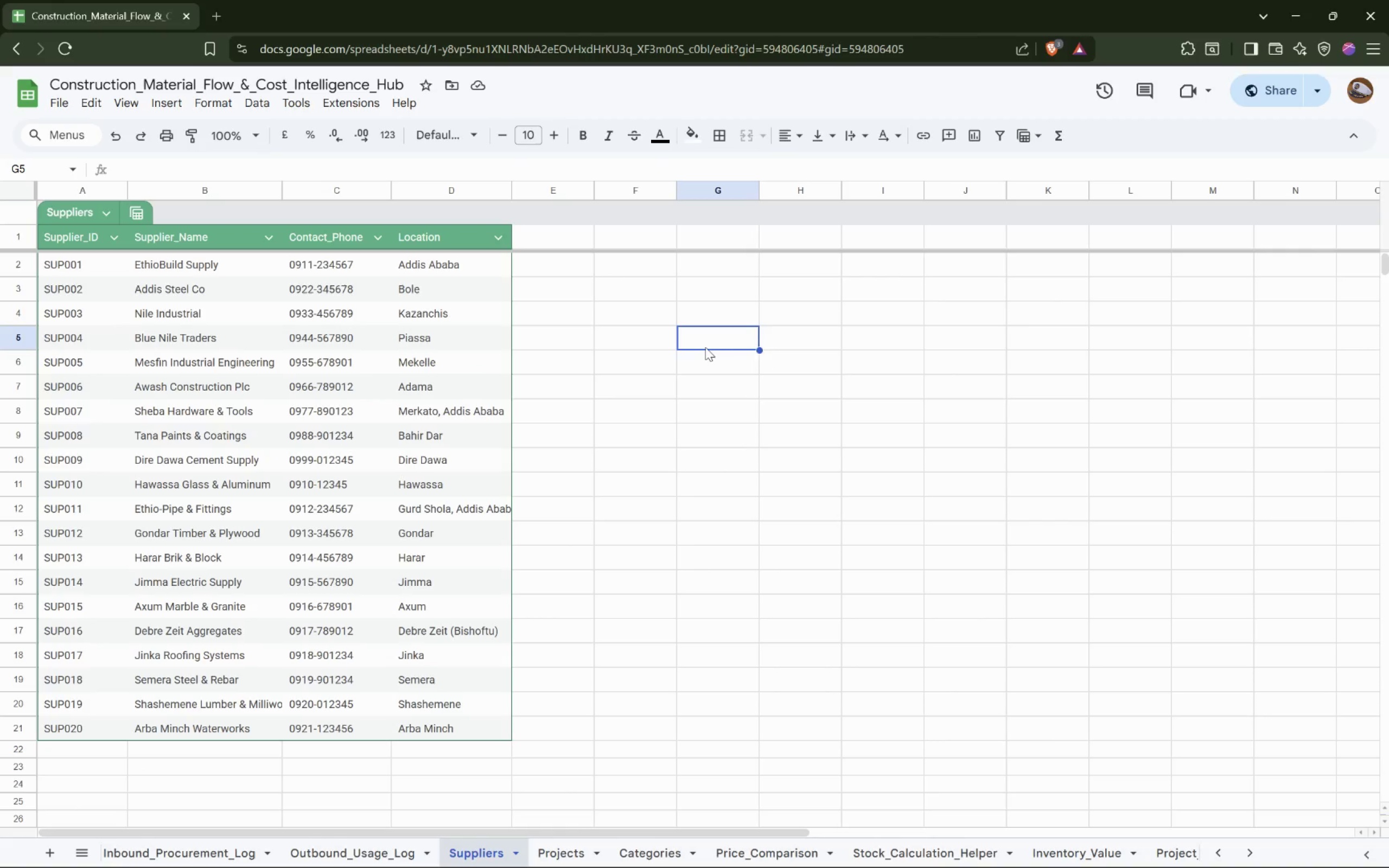 
wait(5.64)
 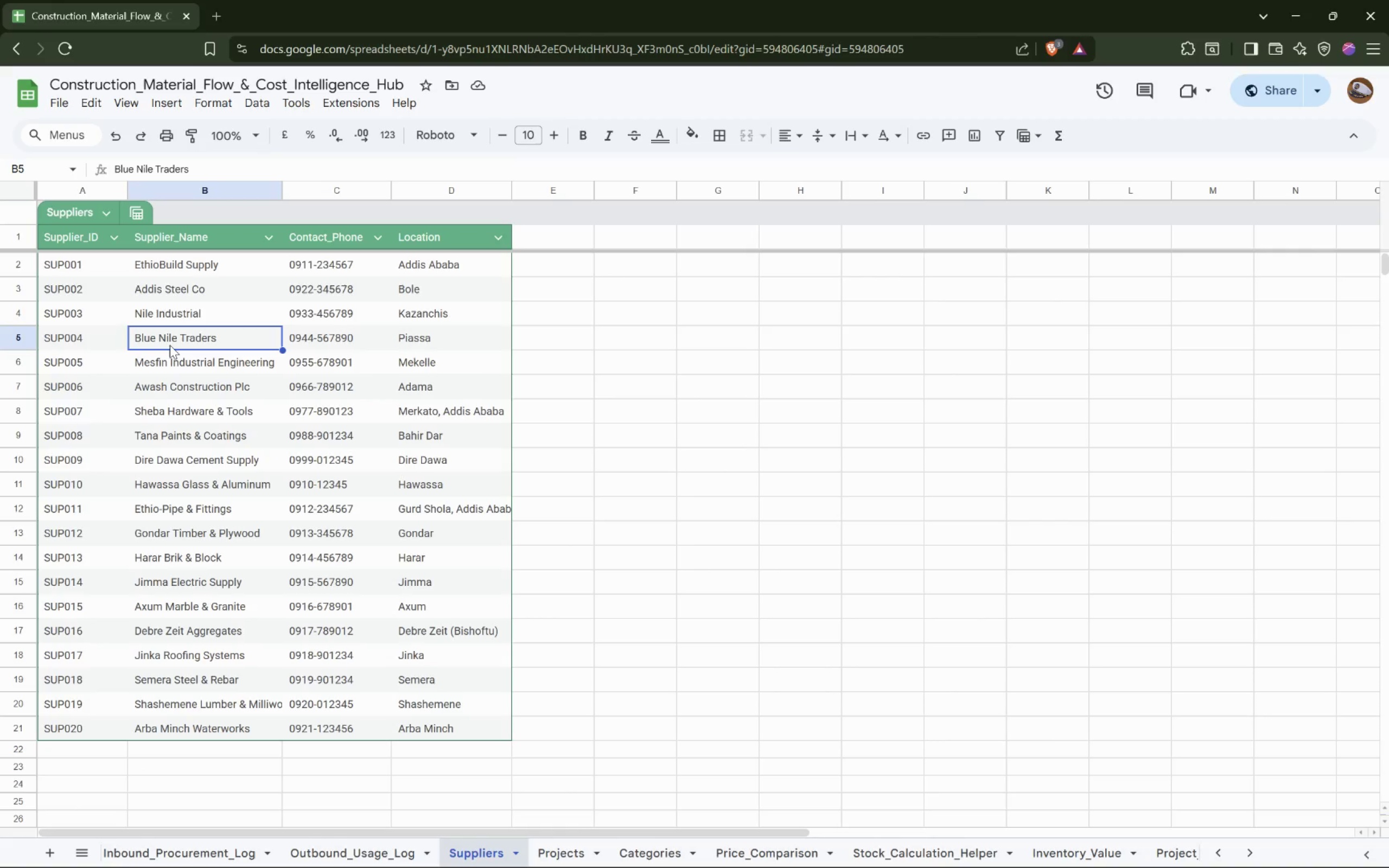 
type(=c10)
 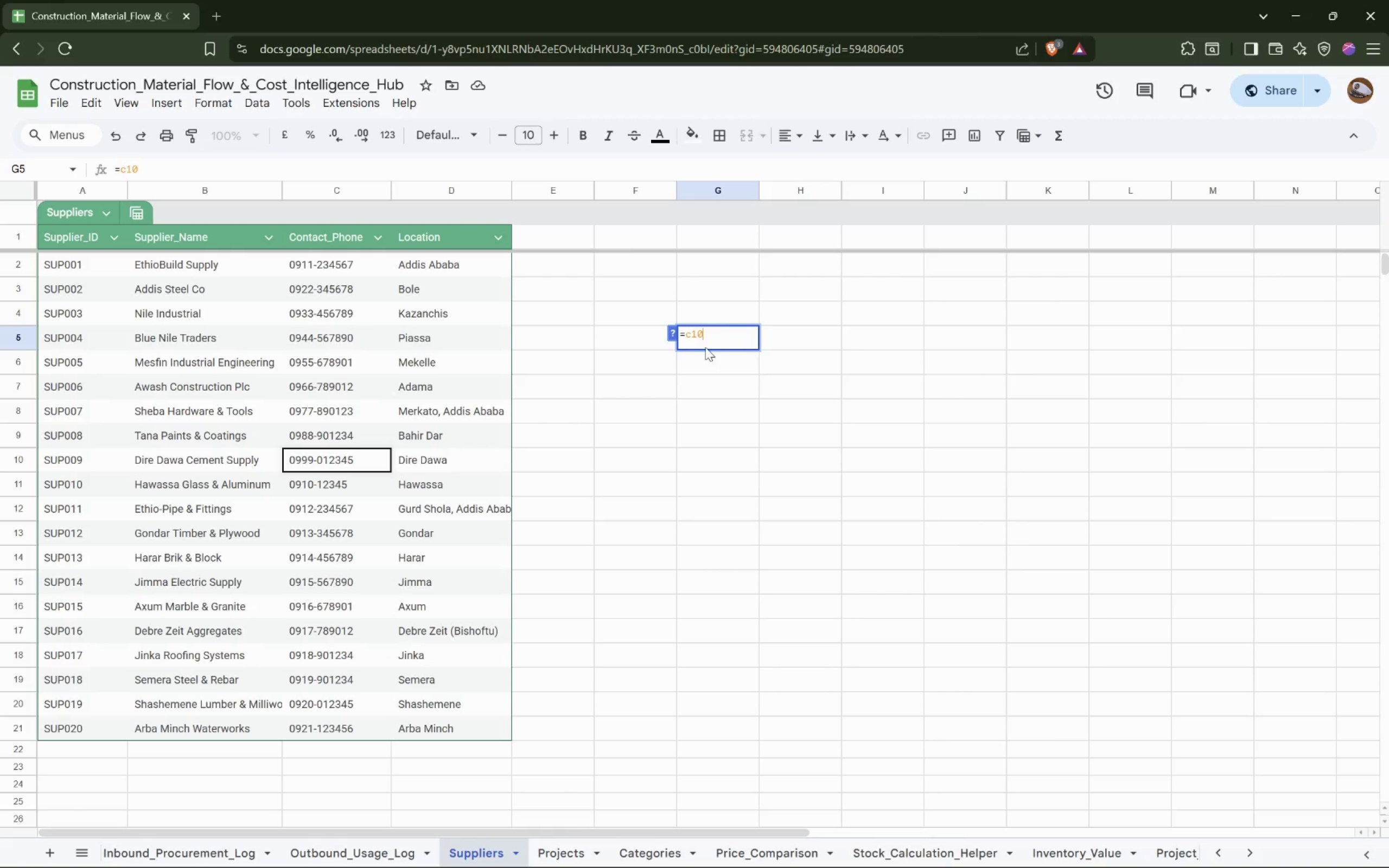 
key(Enter)
 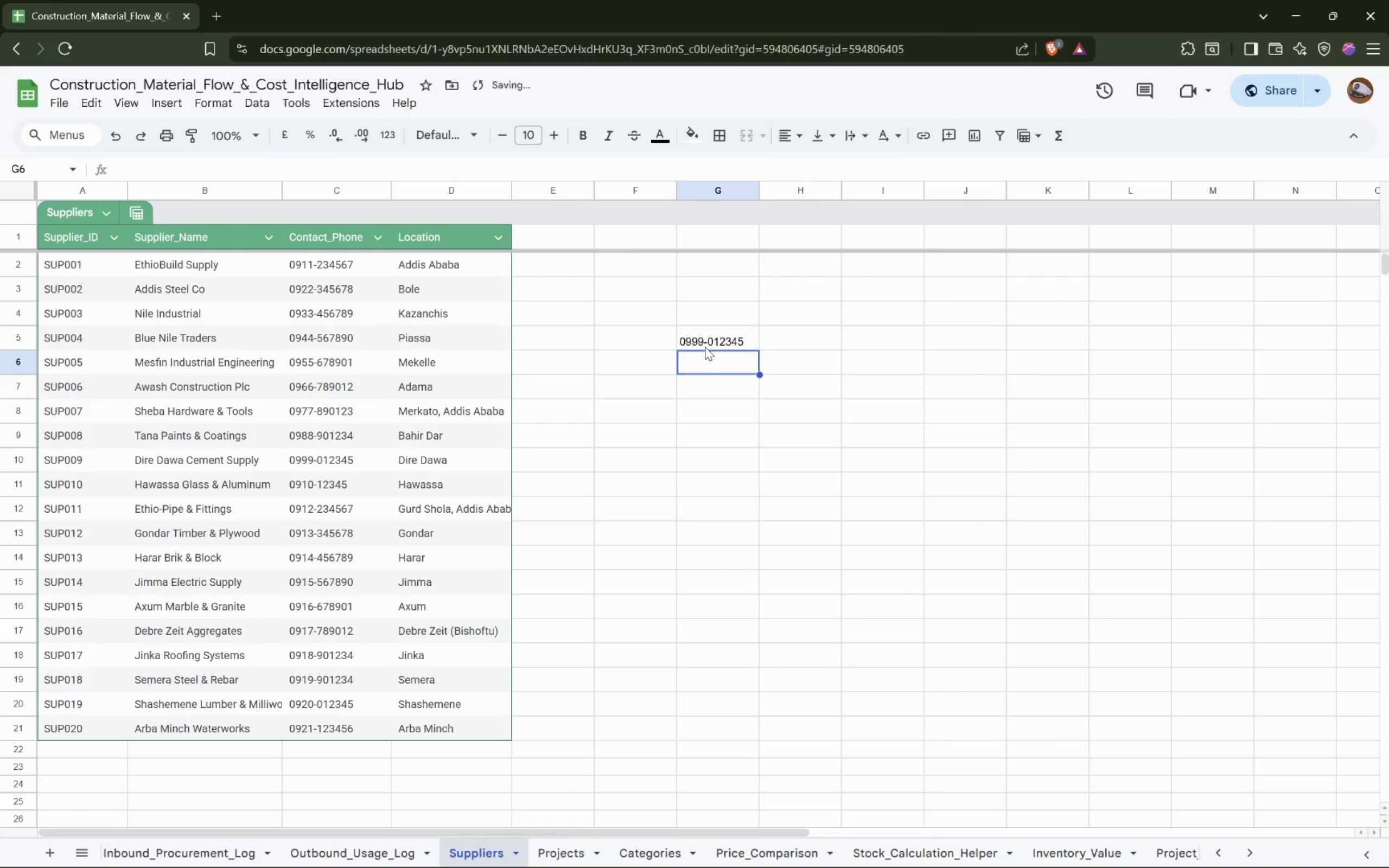 
left_click([711, 335])
 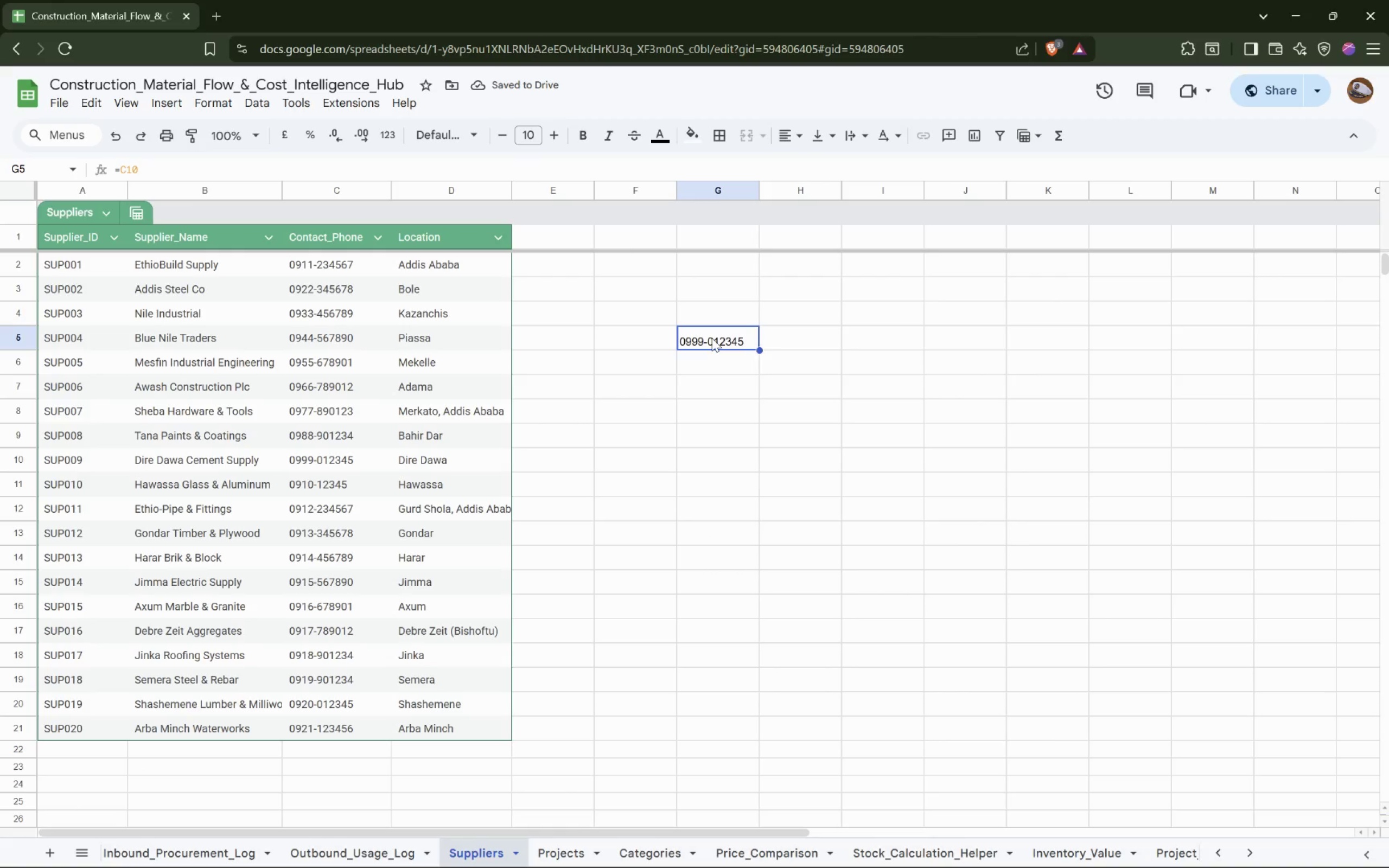 
double_click([712, 338])
 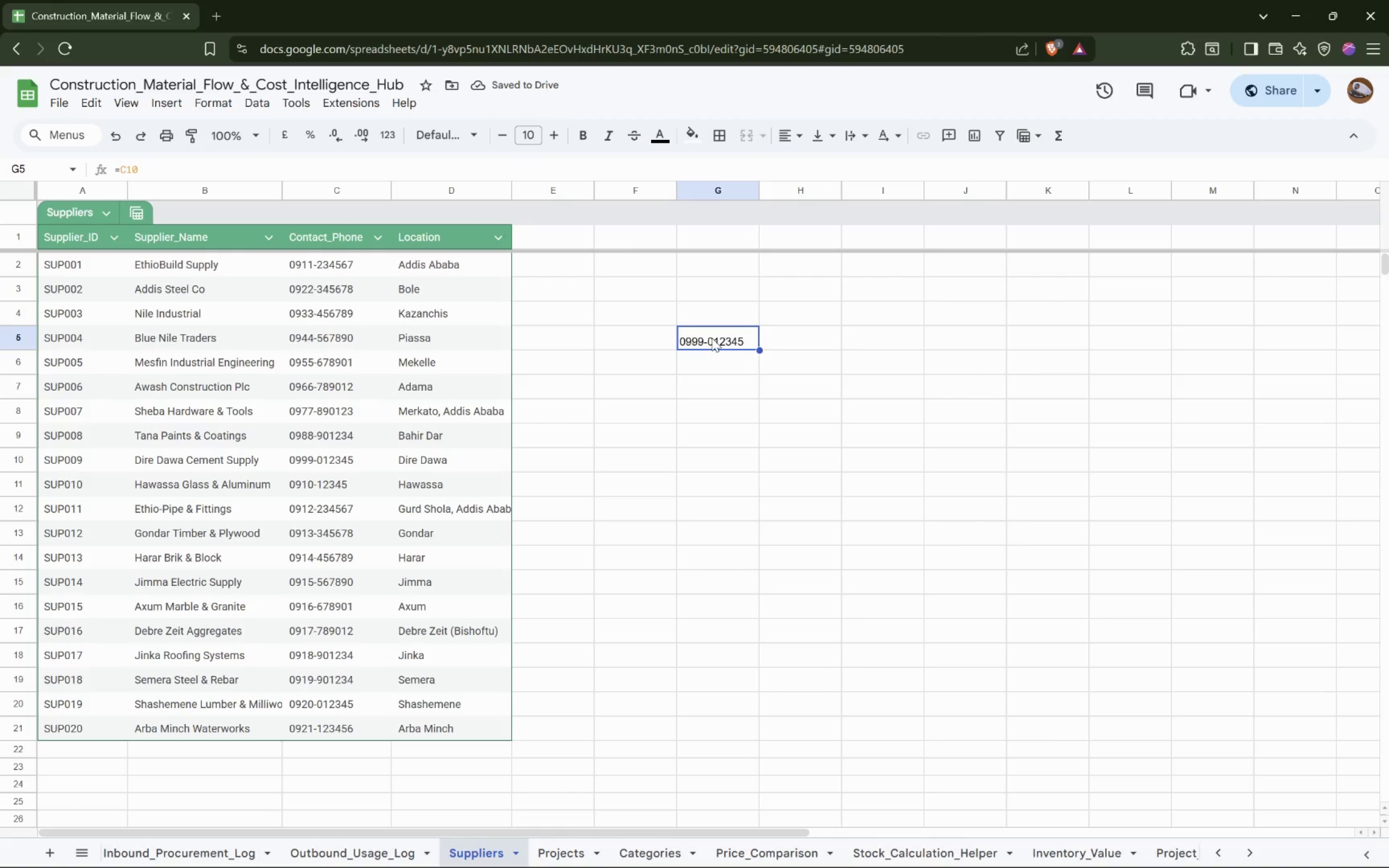 
triple_click([712, 338])
 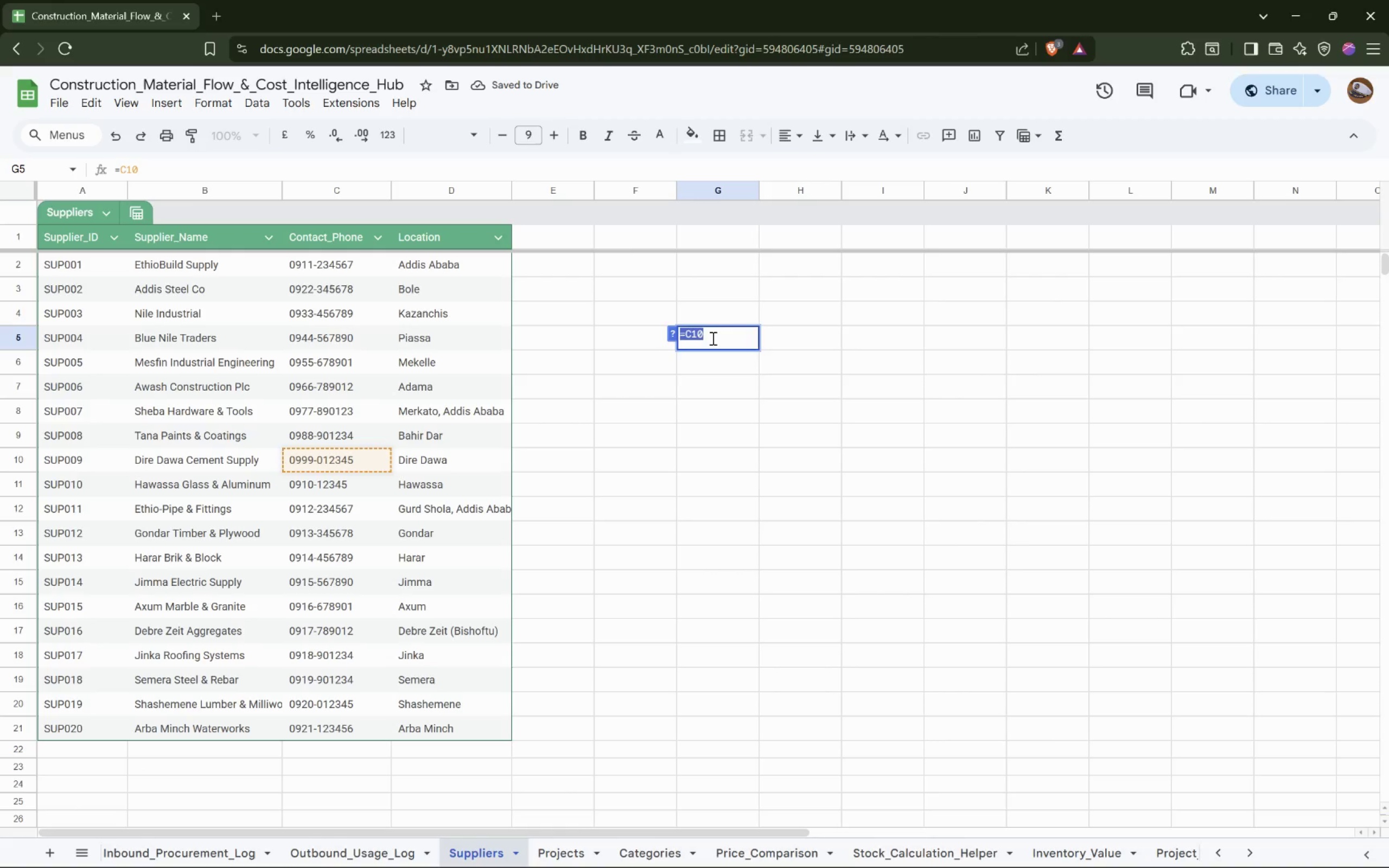 
key(Backspace)
 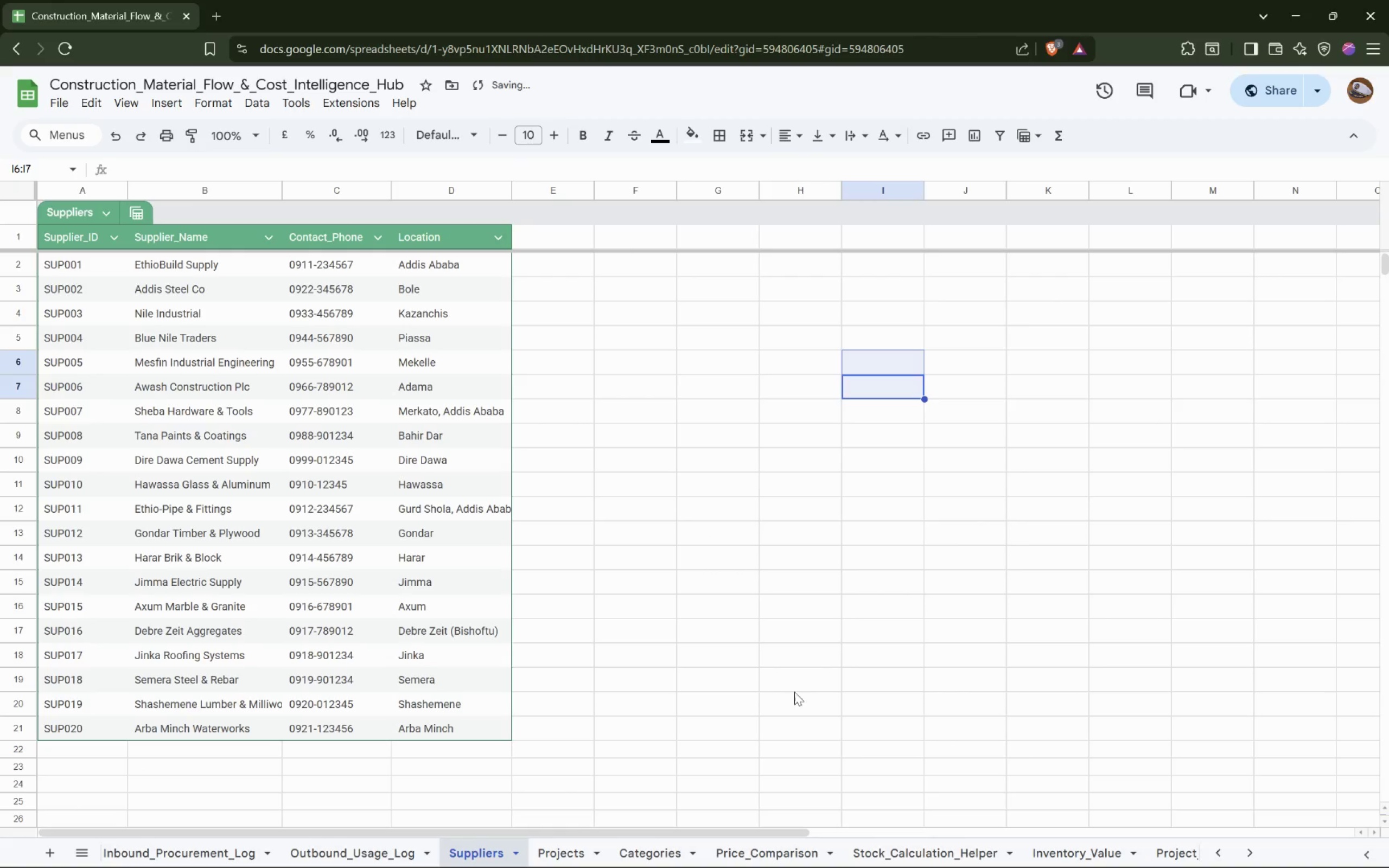 
mouse_move([668, 838])
 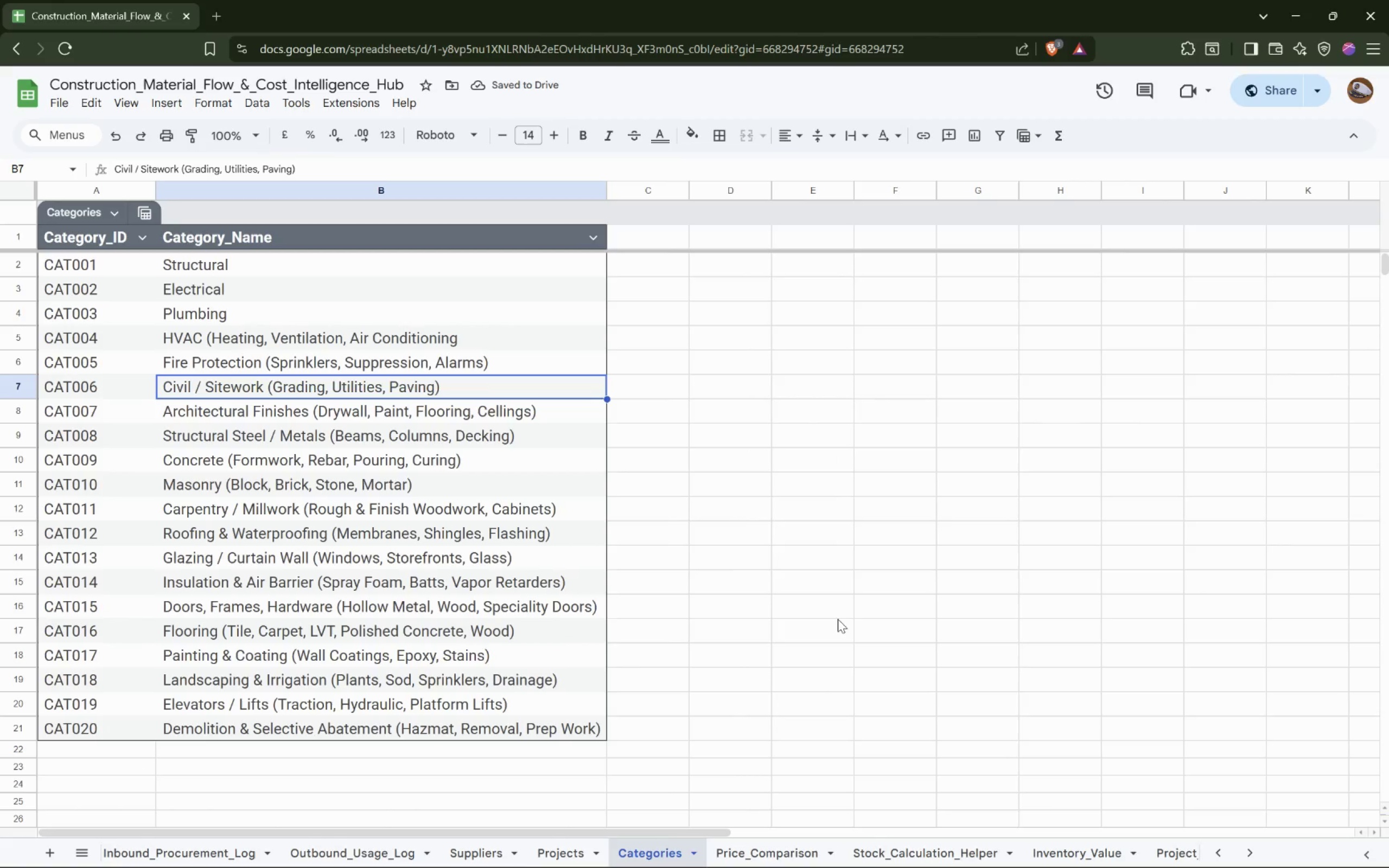 
left_click([882, 396])
 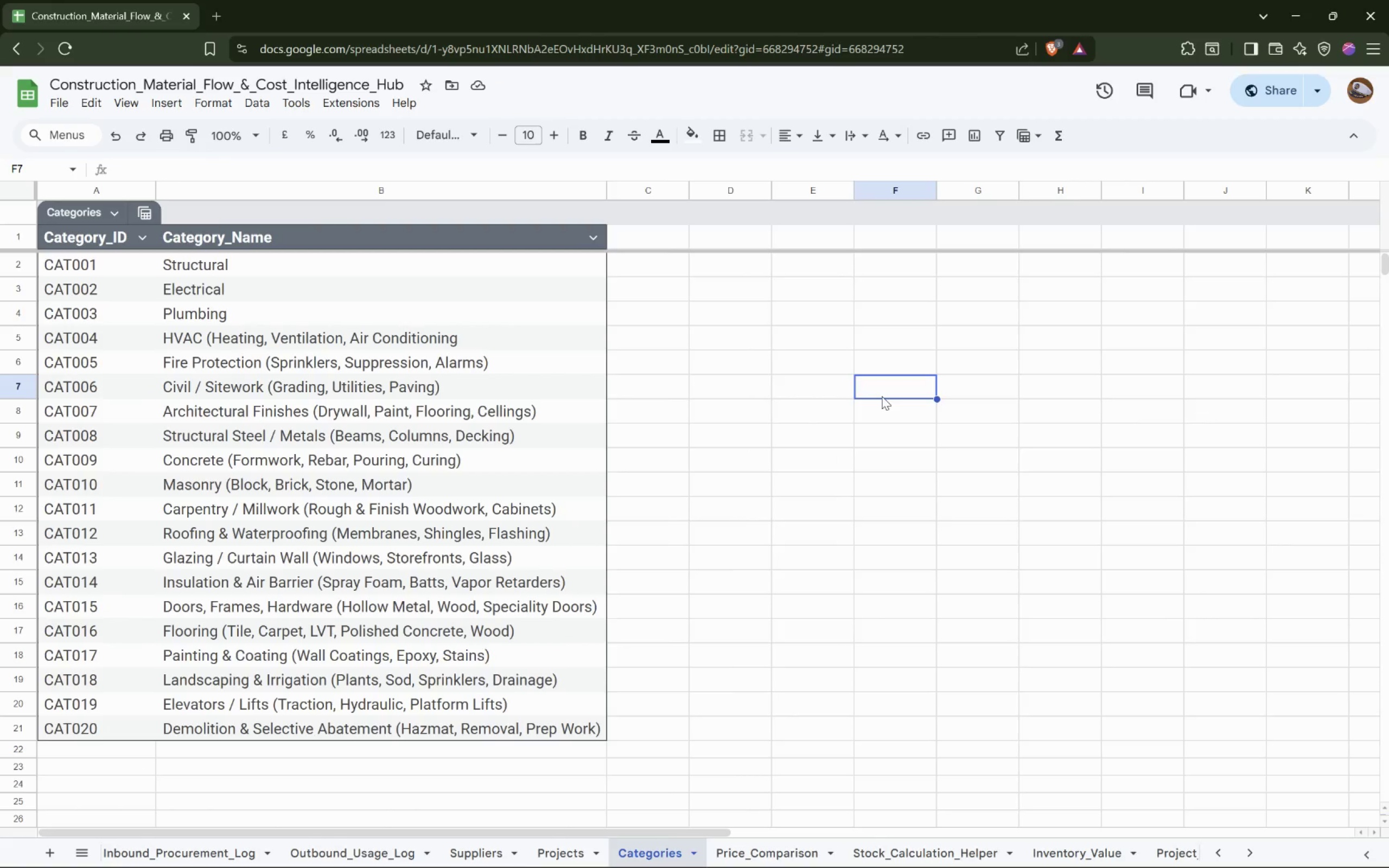 
type(=B15)
 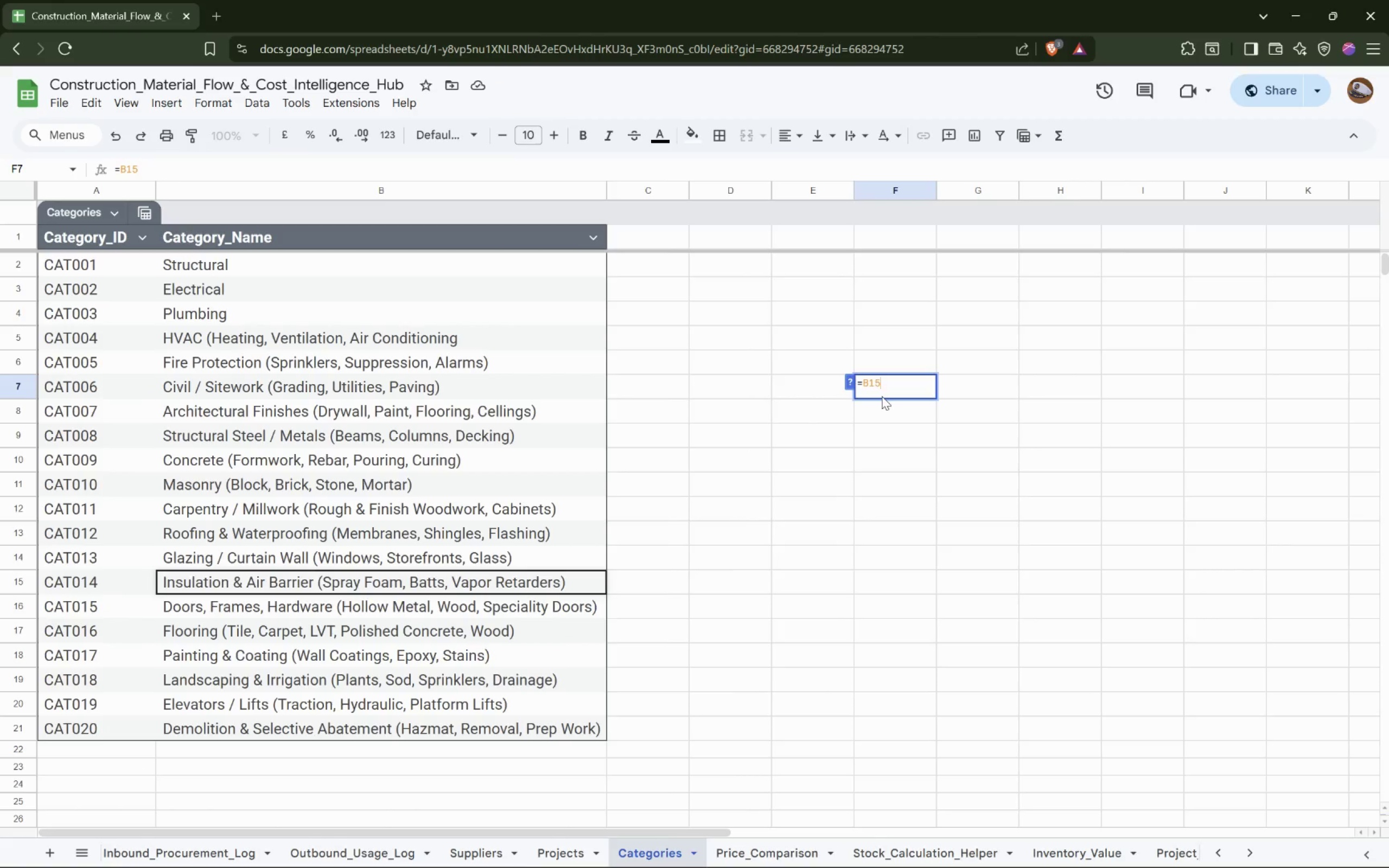 
key(Enter)
 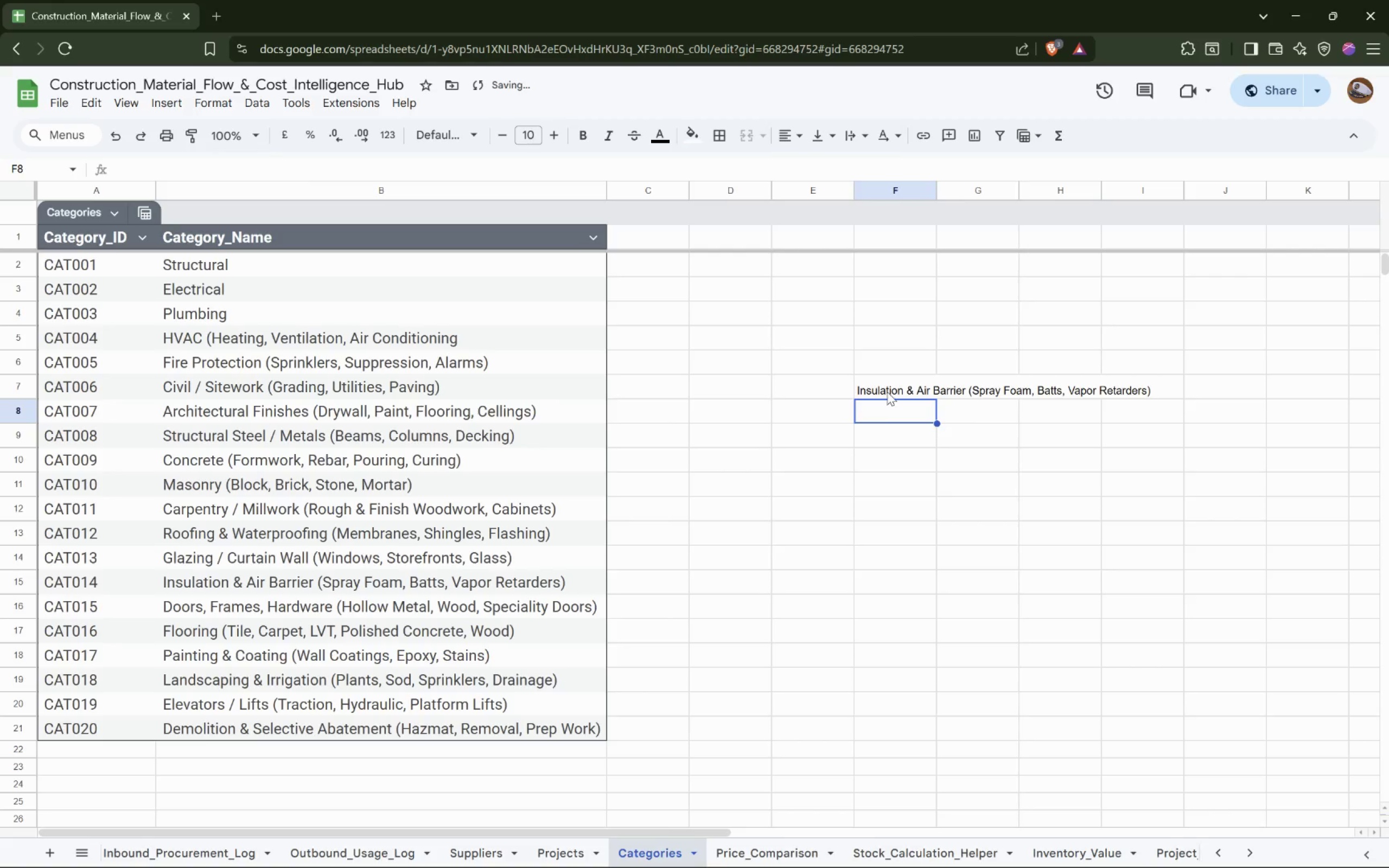 
double_click([889, 387])
 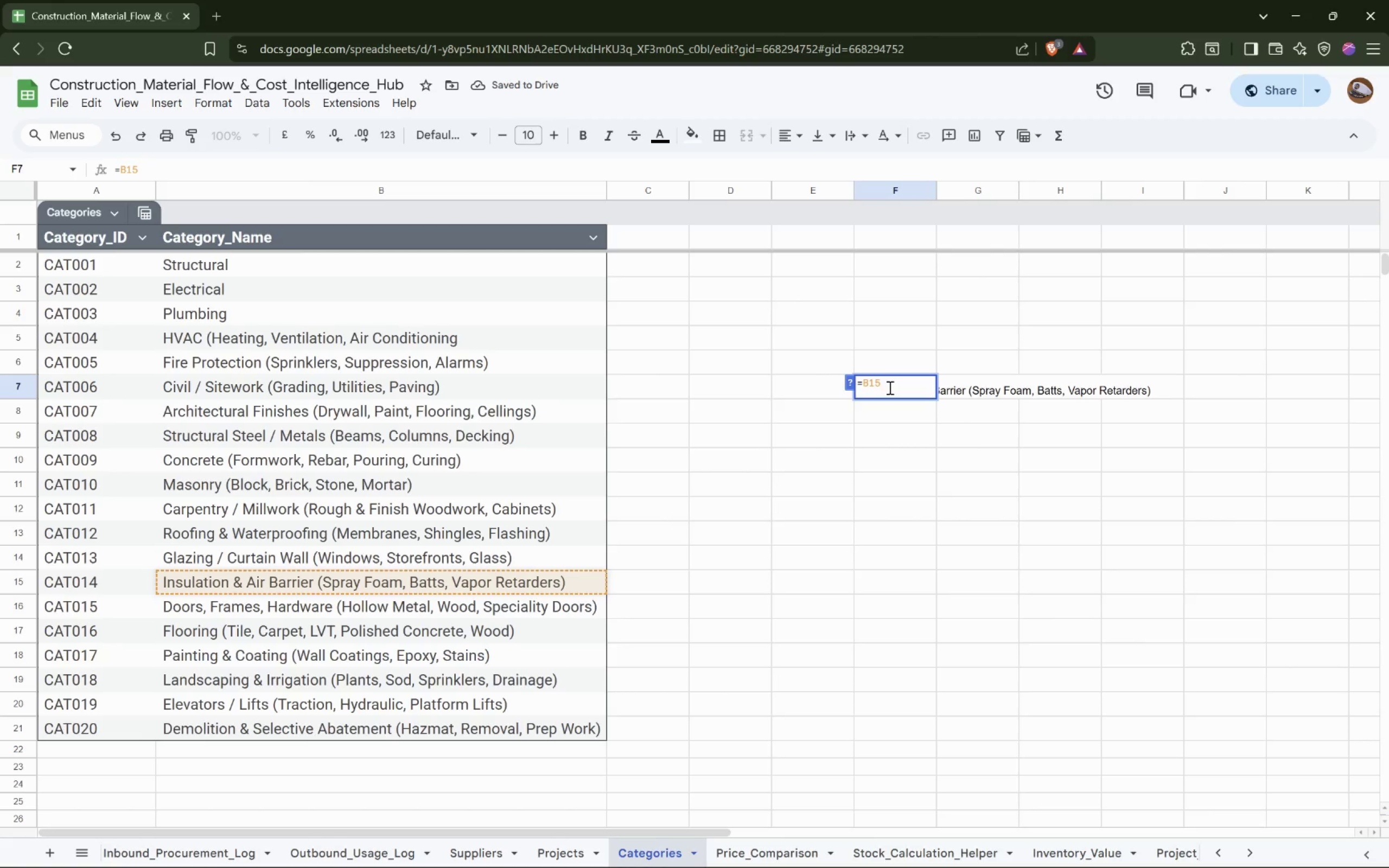 
key(Backspace)
 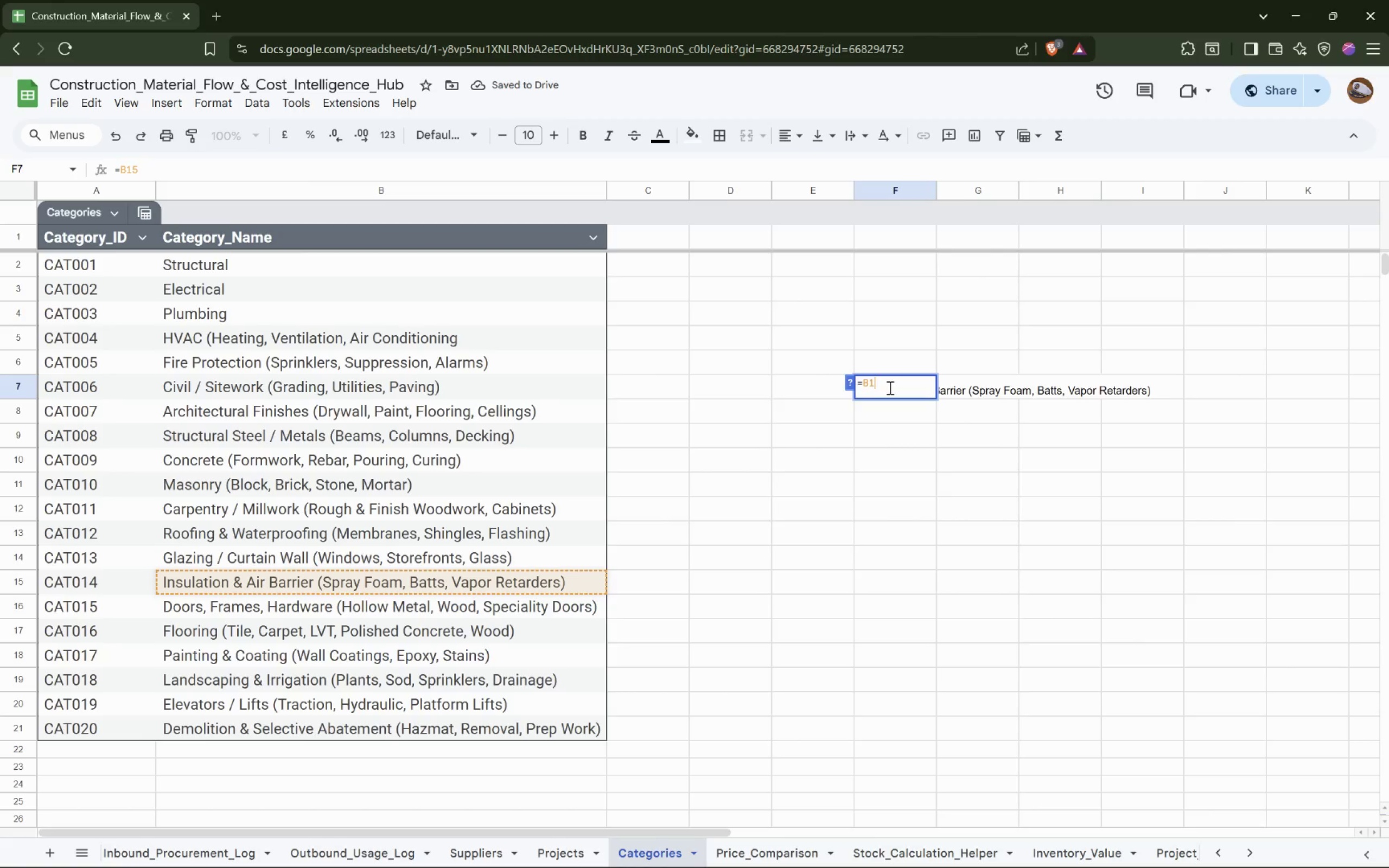 
key(Backspace)
 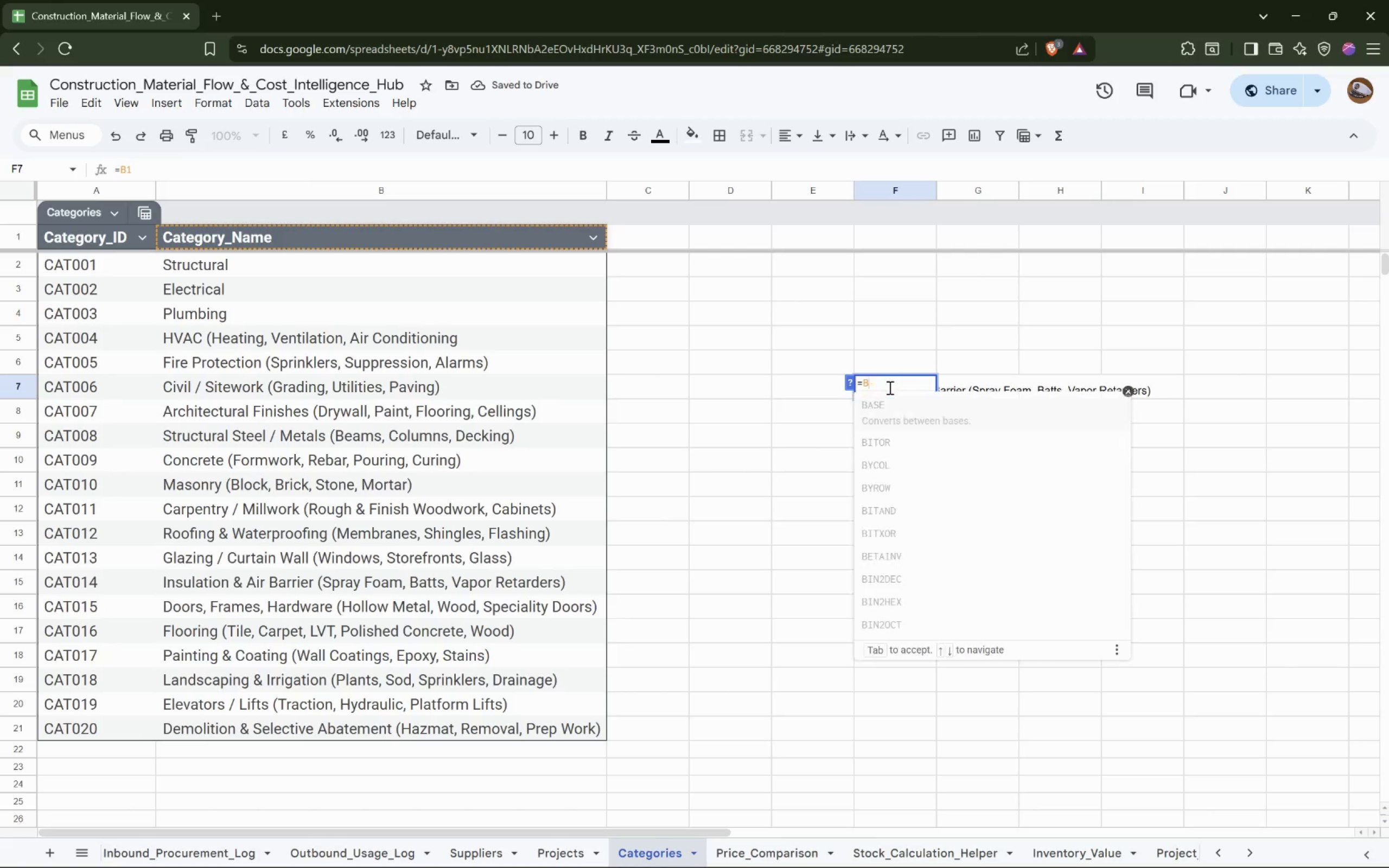 
key(Backspace)
 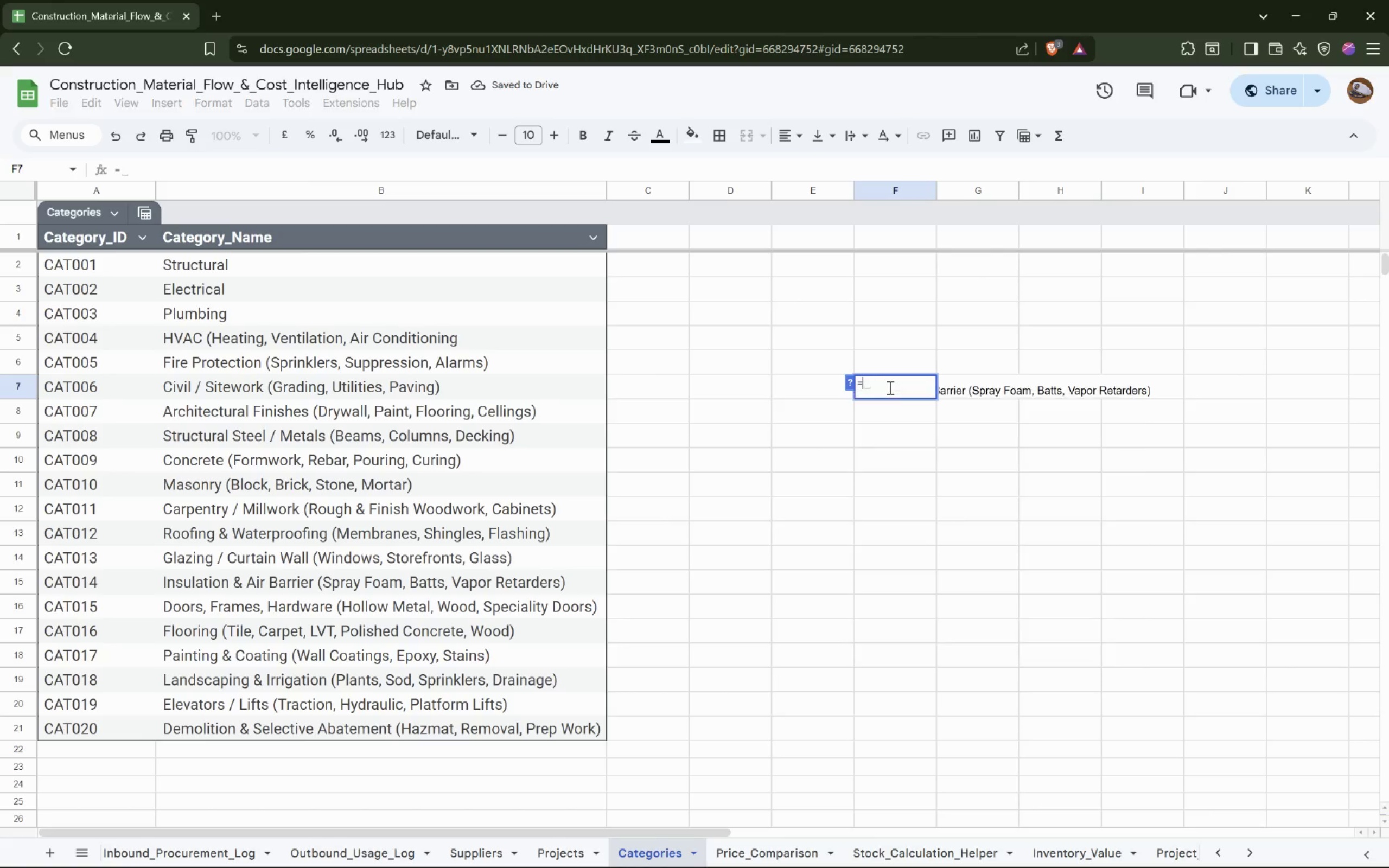 
key(Backspace)
 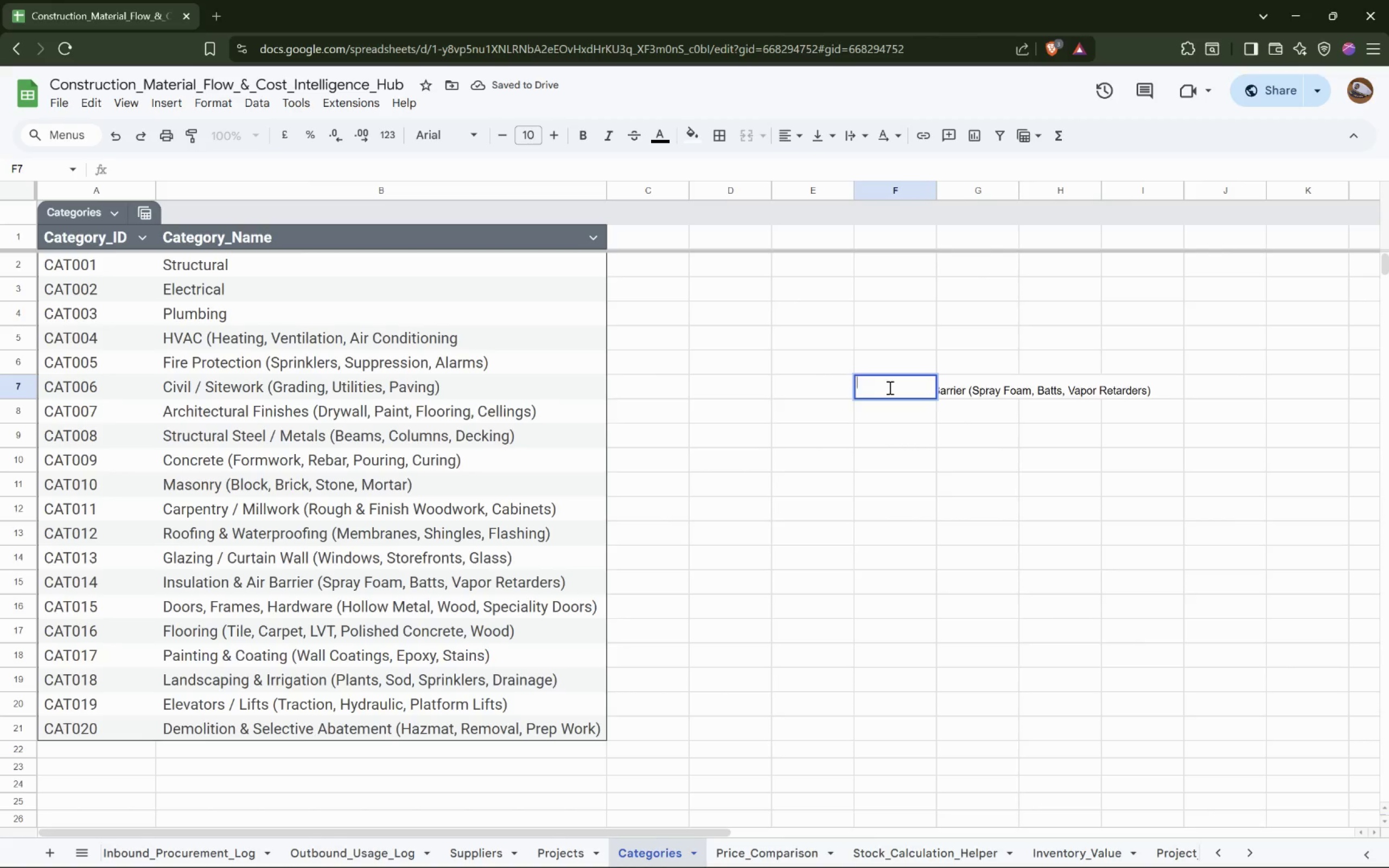 